 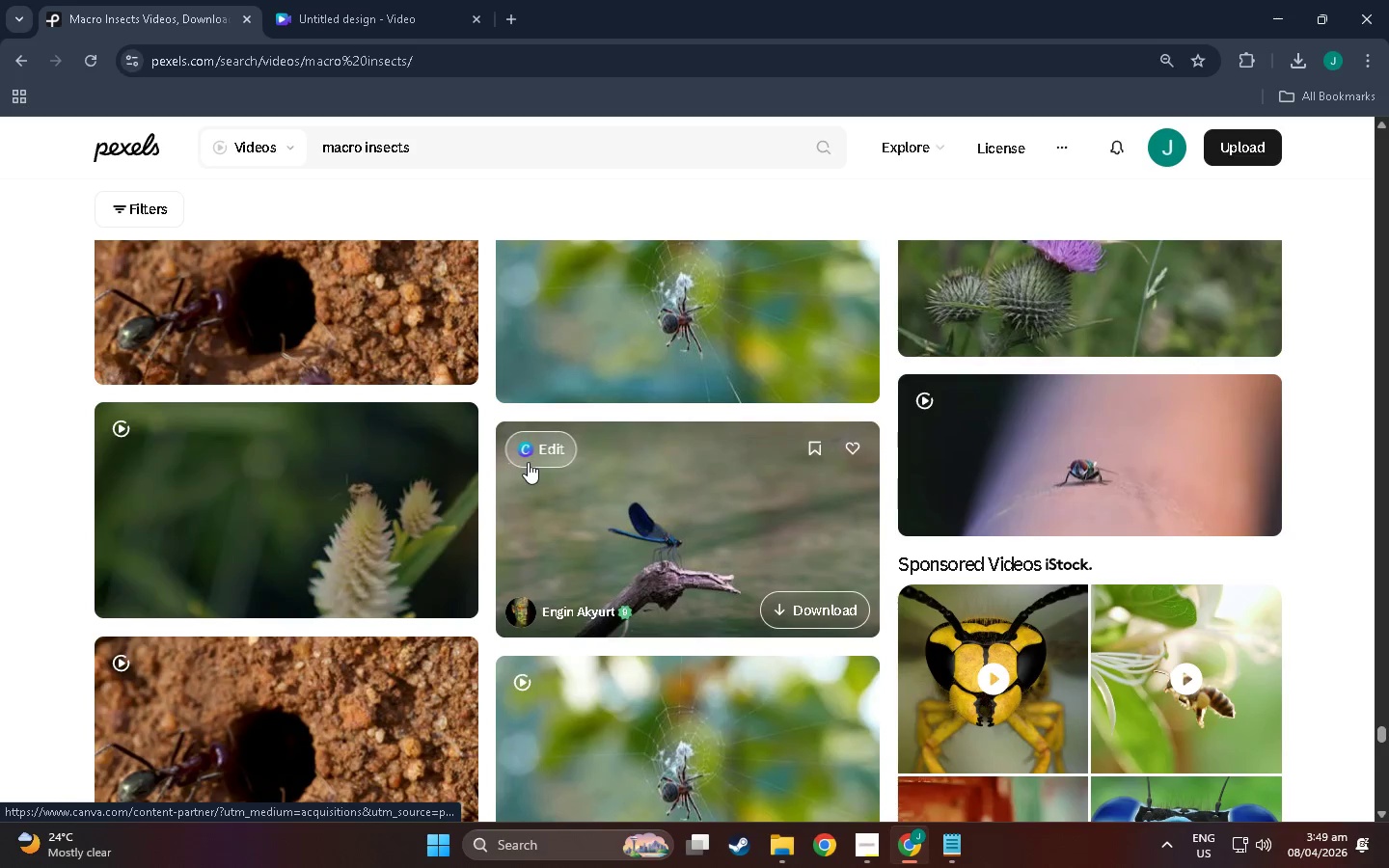 
scroll: coordinate [576, 462], scroll_direction: down, amount: 24.0
 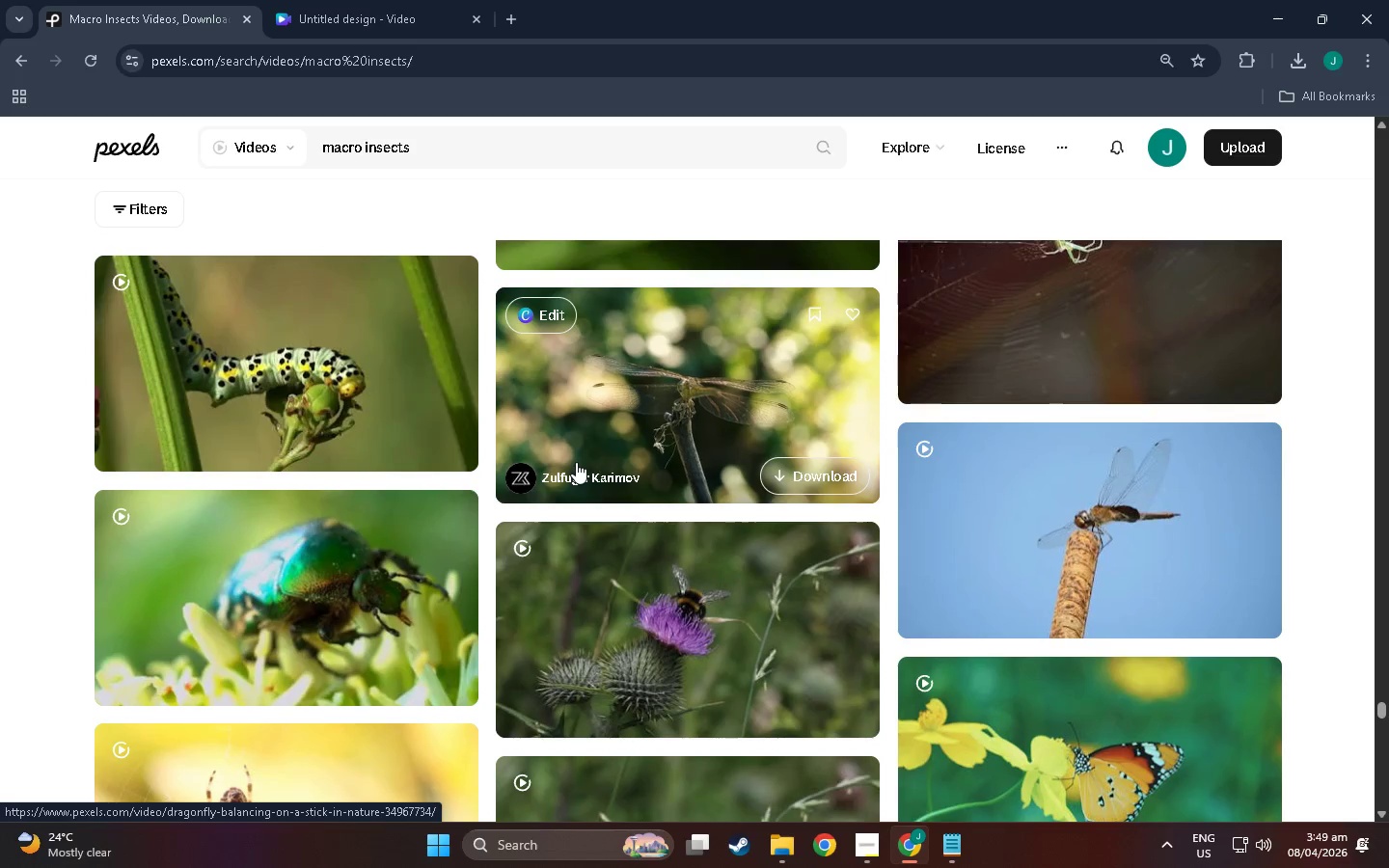 
wait(8.62)
 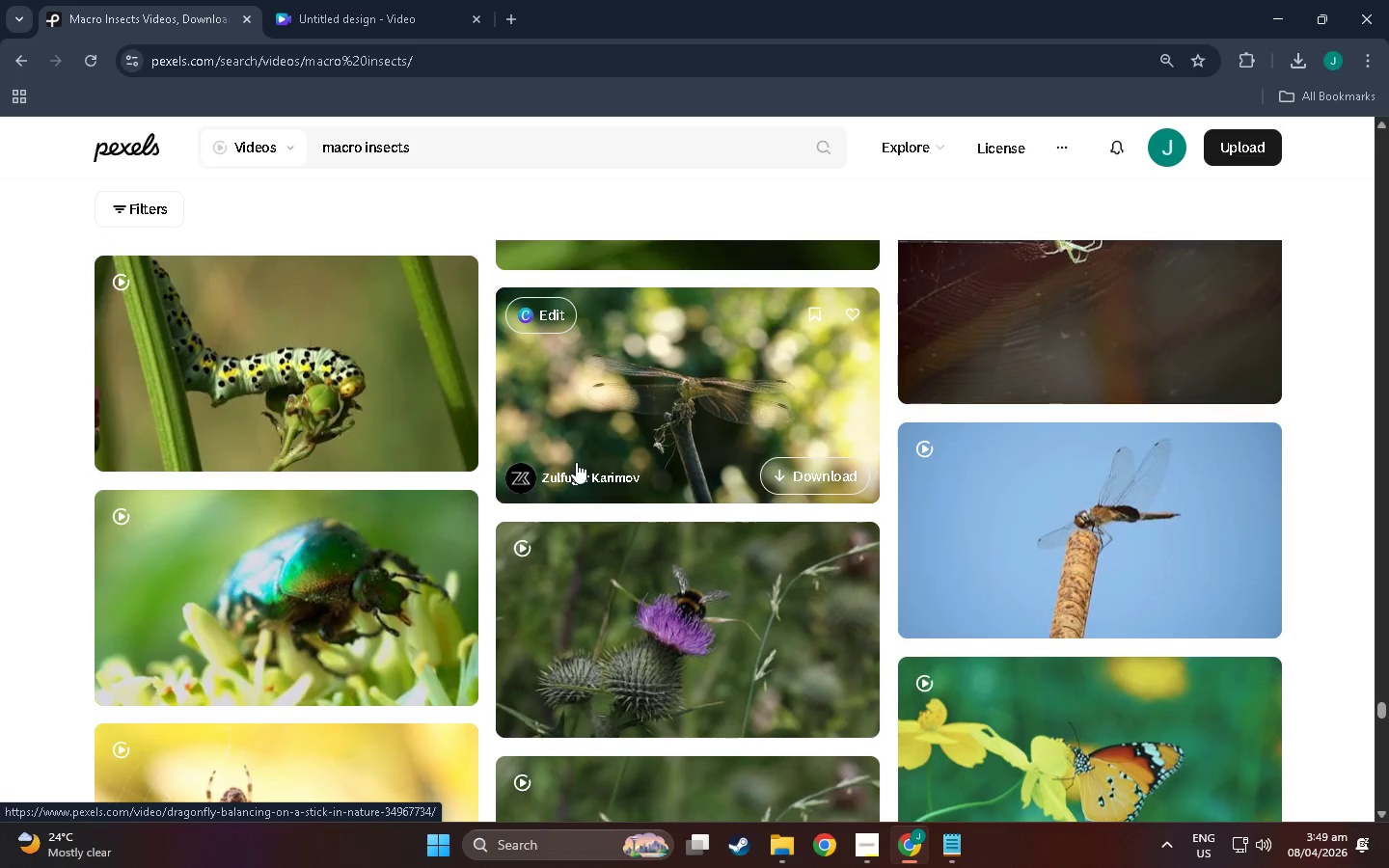 
scroll: coordinate [535, 460], scroll_direction: down, amount: 5.0
 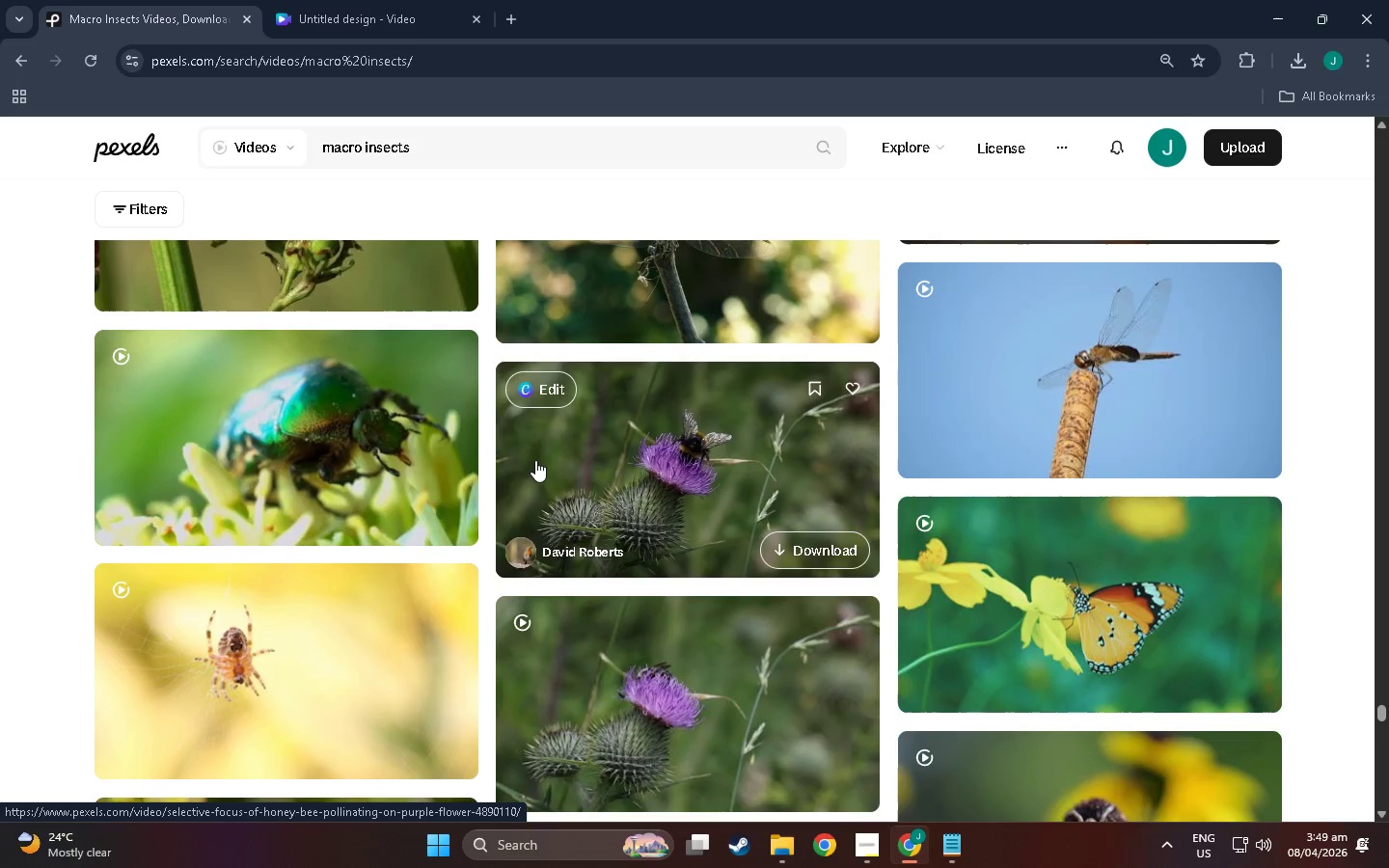 
wait(7.56)
 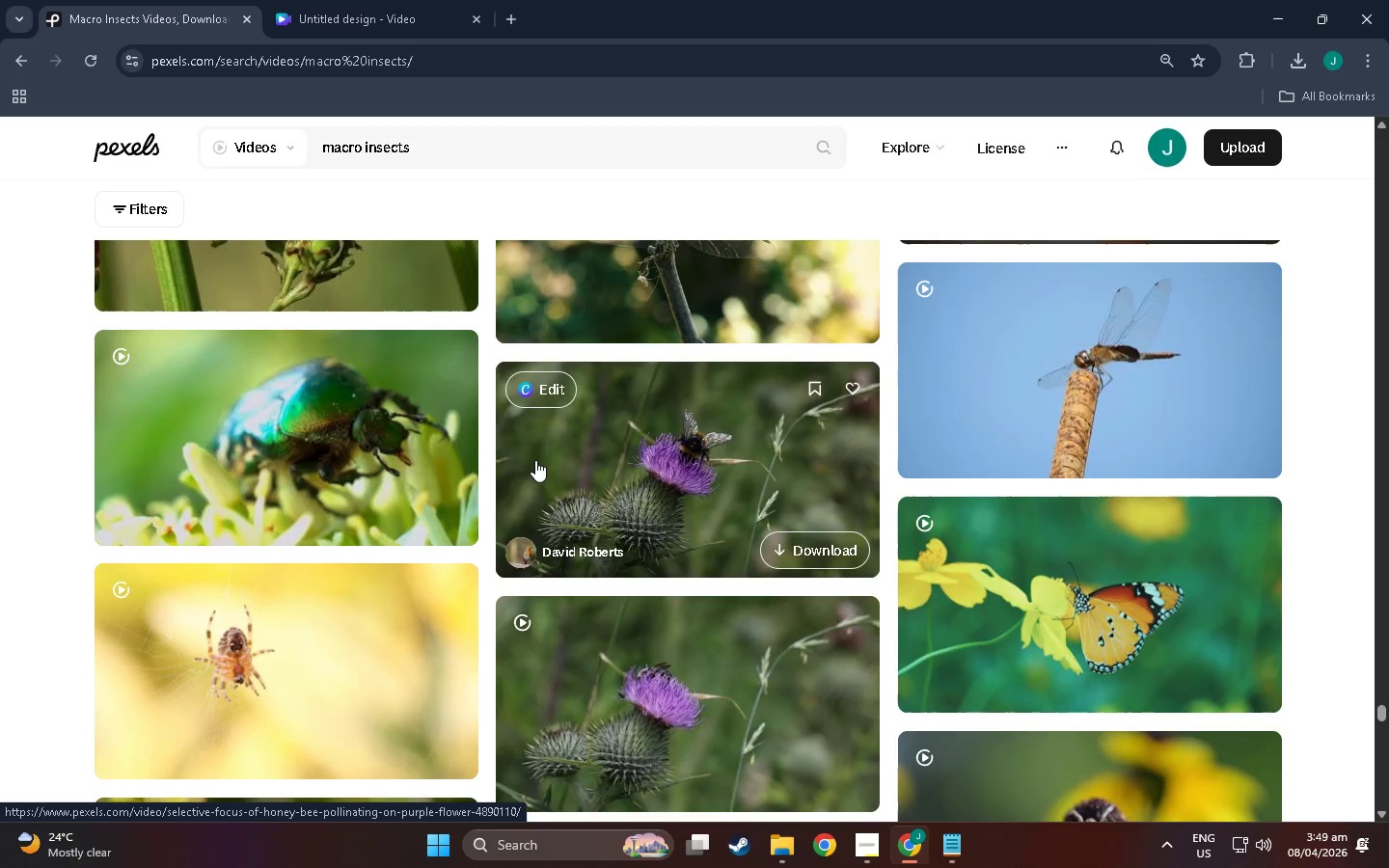 
scroll: coordinate [612, 489], scroll_direction: down, amount: 27.0
 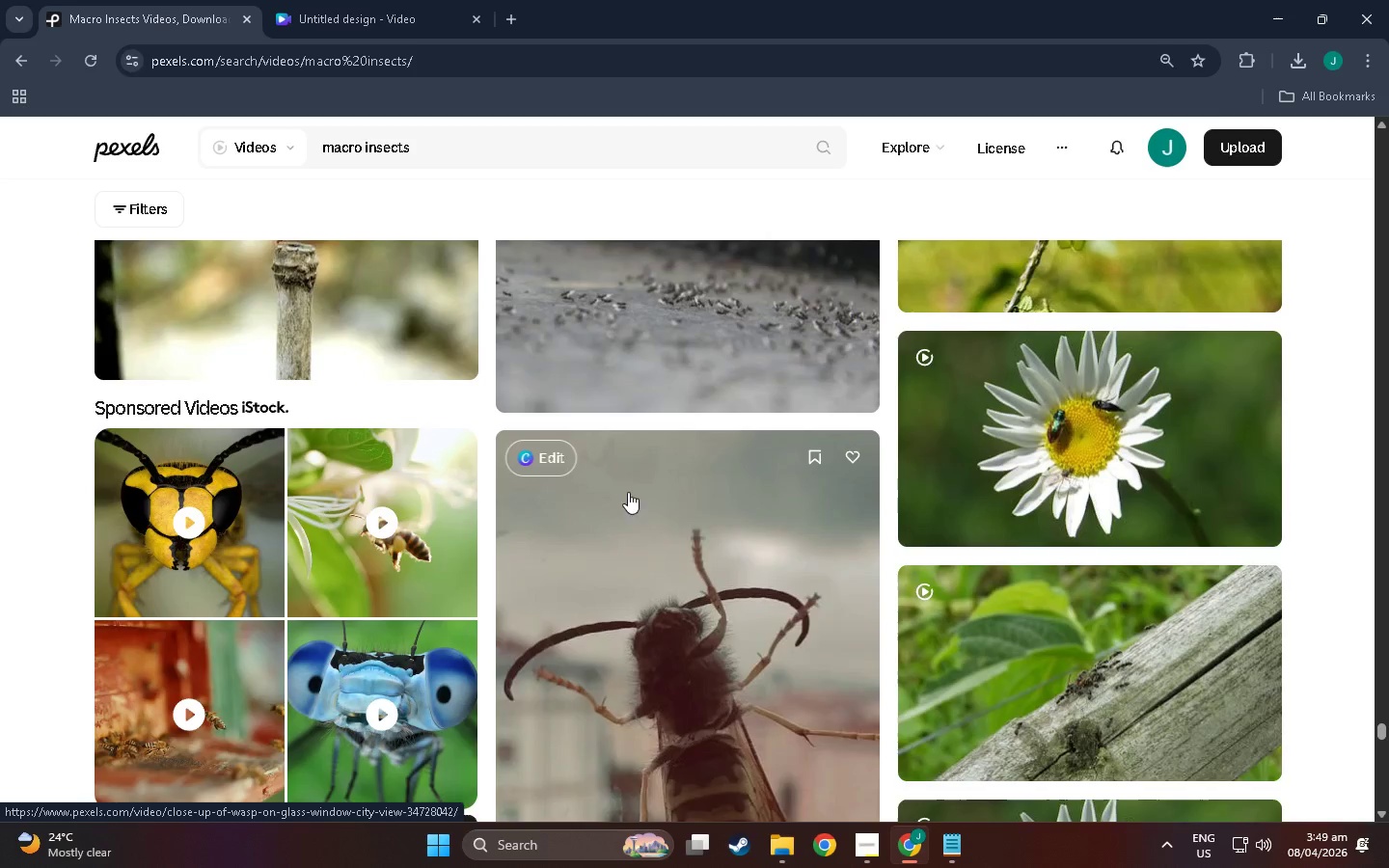 
scroll: coordinate [1017, 462], scroll_direction: up, amount: 17.0
 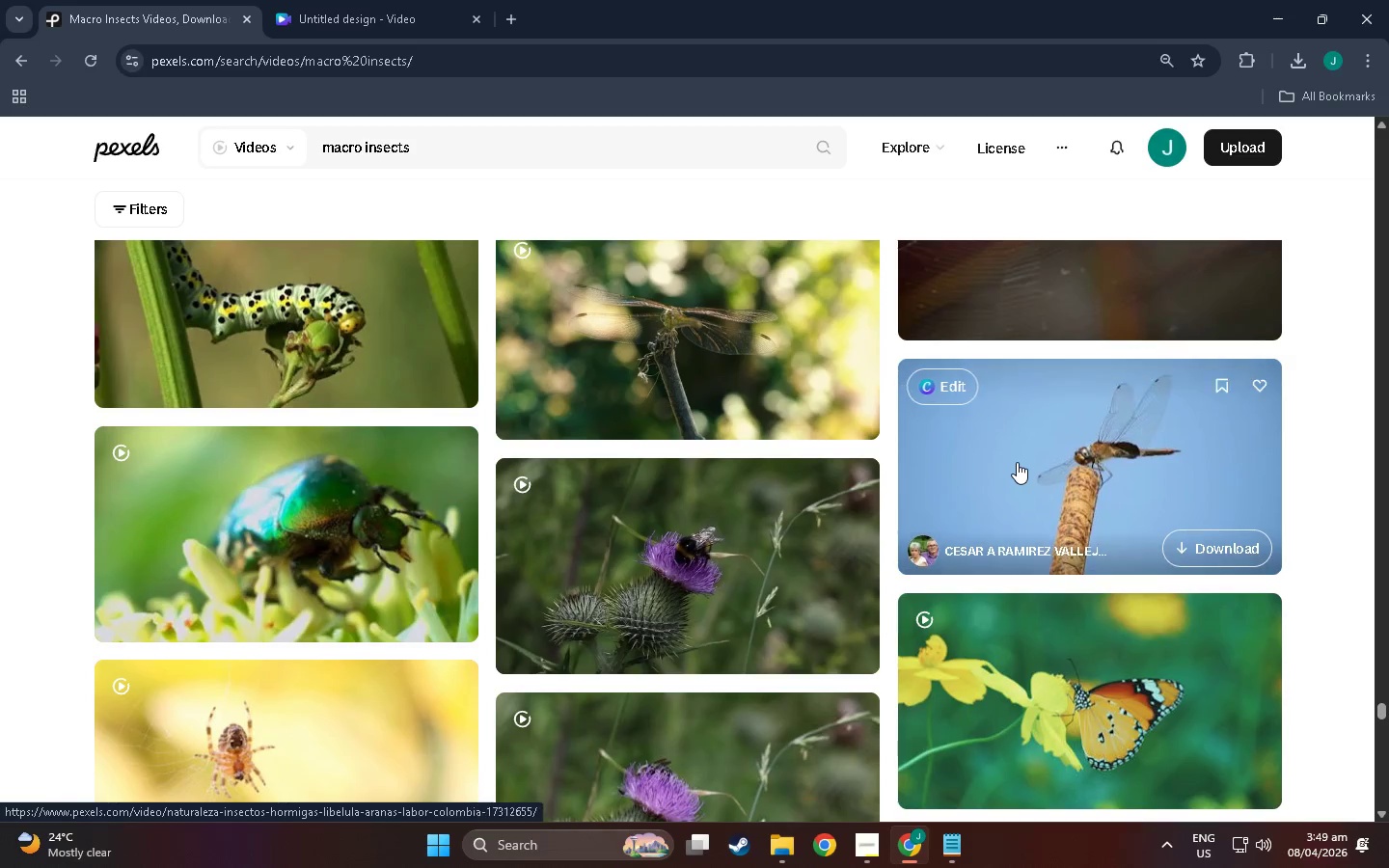 
scroll: coordinate [493, 584], scroll_direction: down, amount: 68.0
 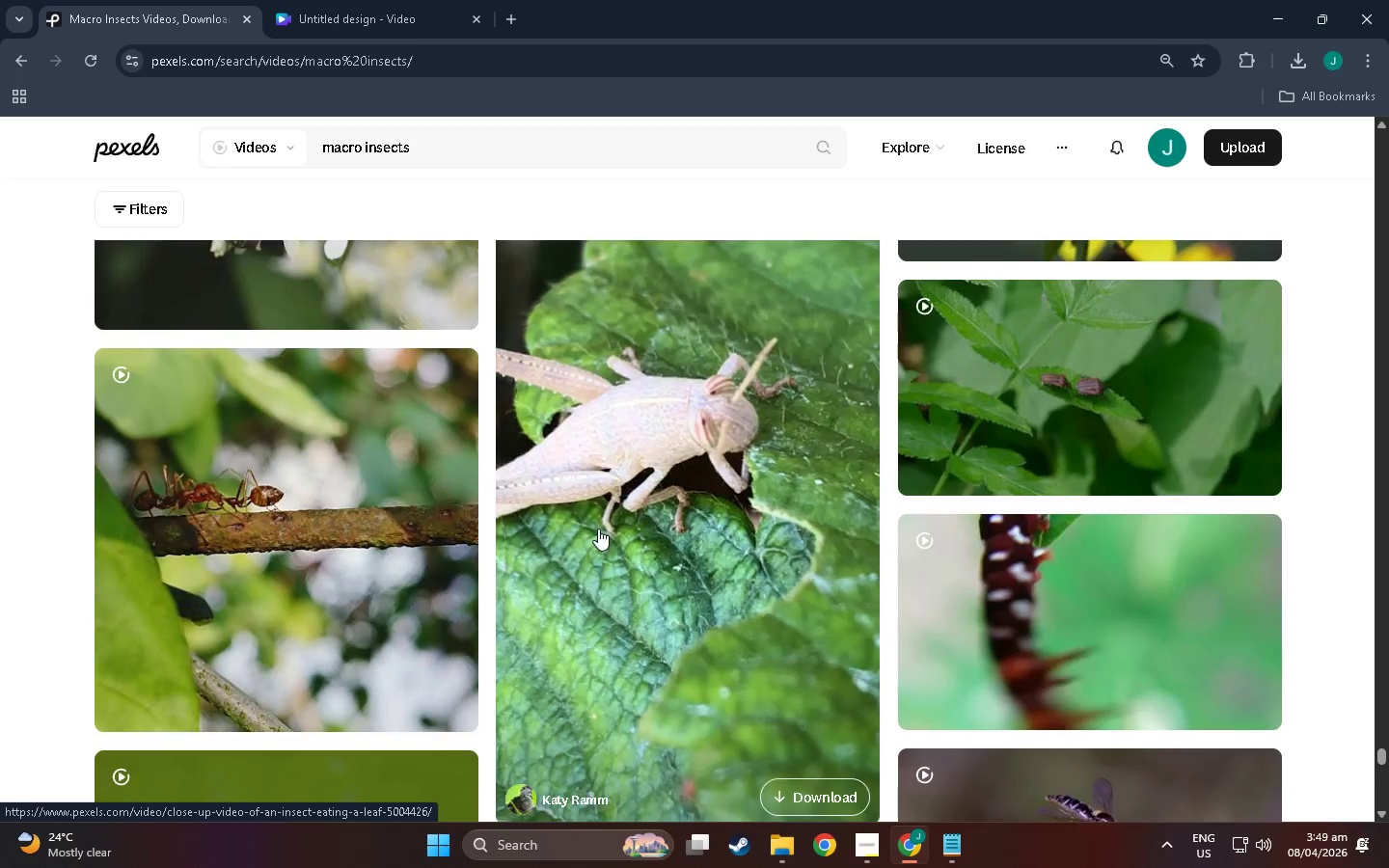 
scroll: coordinate [582, 523], scroll_direction: up, amount: 5.0
 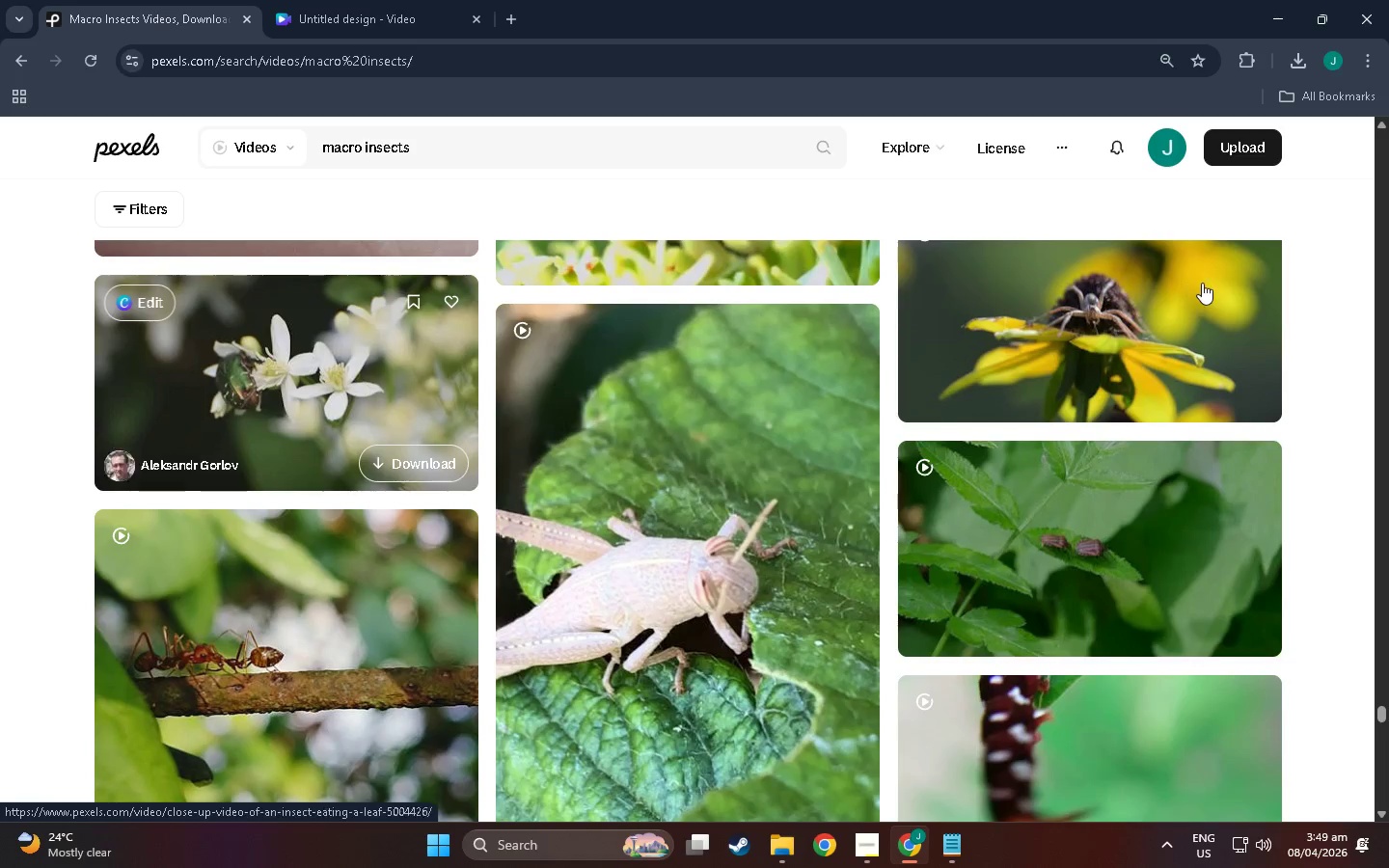 
scroll: coordinate [656, 438], scroll_direction: down, amount: 70.0
 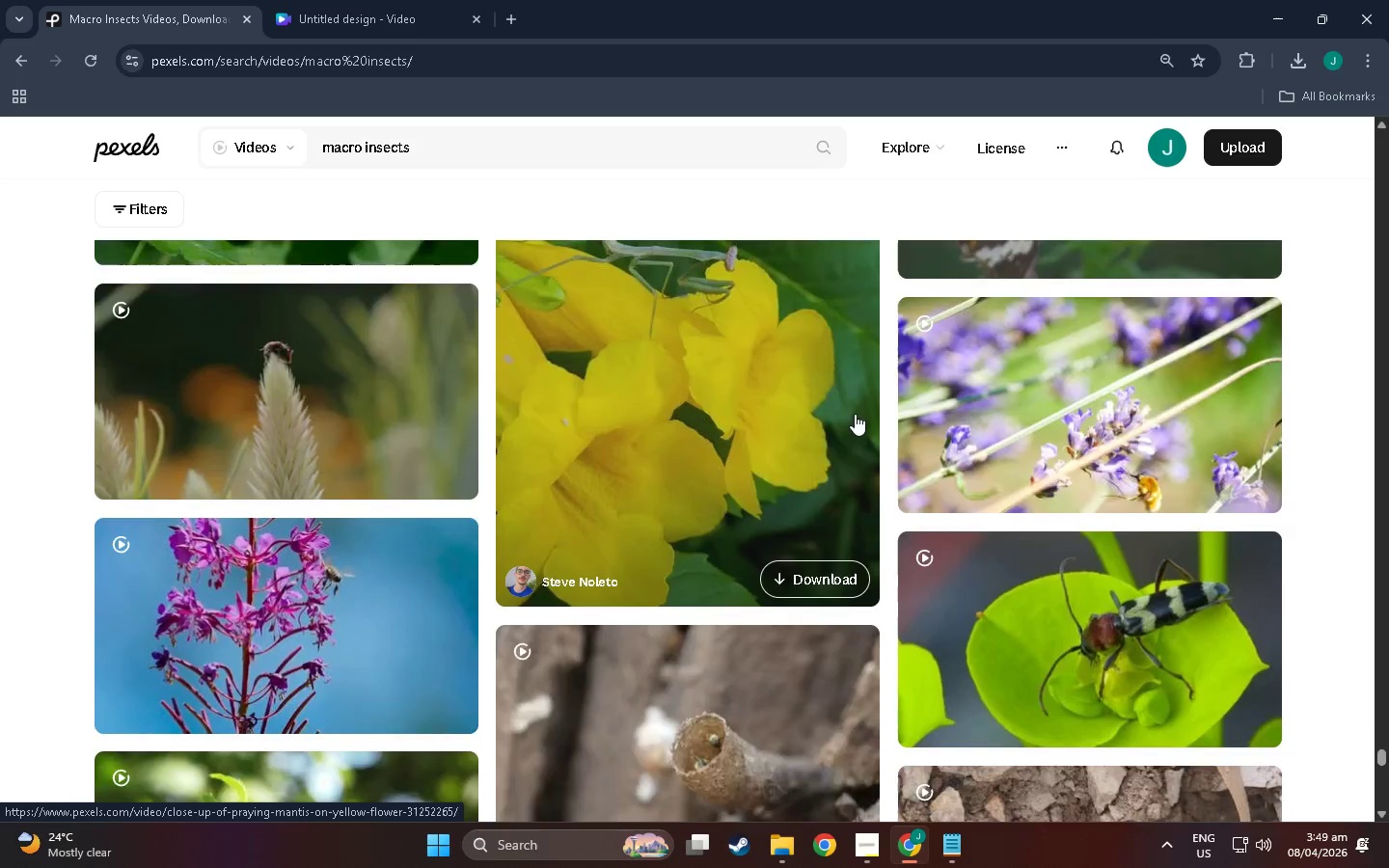 
scroll: coordinate [673, 565], scroll_direction: down, amount: 35.0
 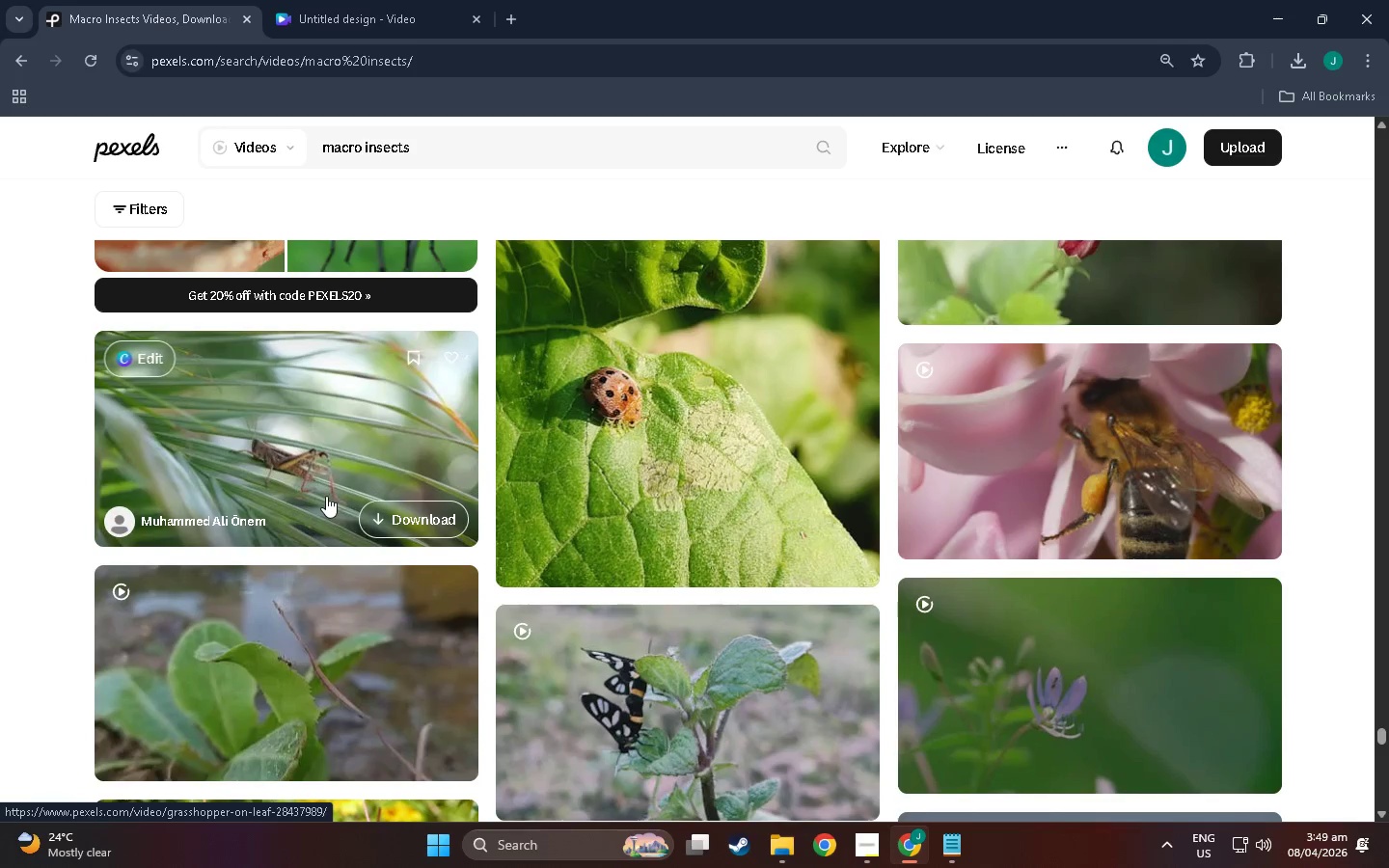 
scroll: coordinate [365, 500], scroll_direction: down, amount: 121.0
 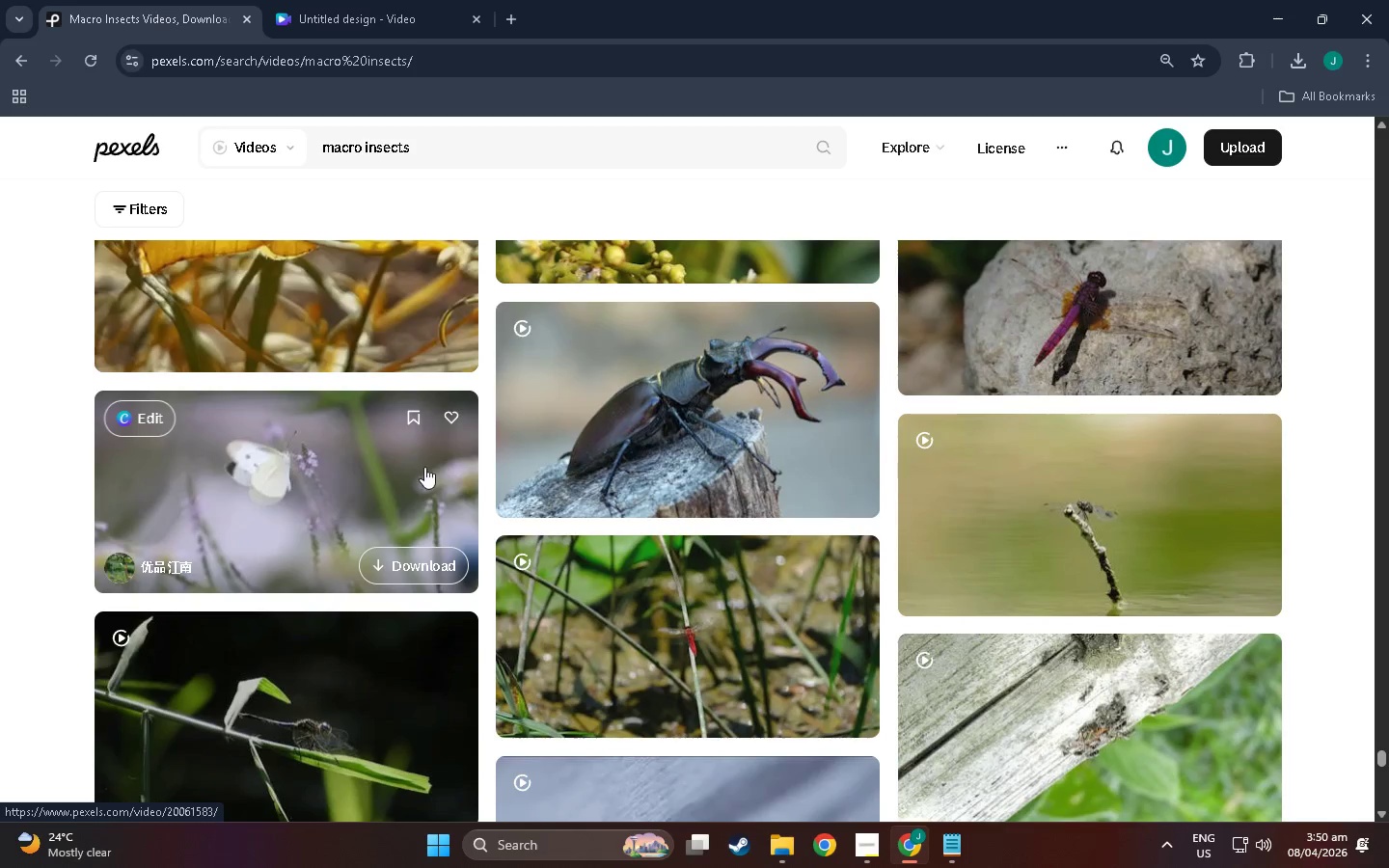 
scroll: coordinate [451, 476], scroll_direction: up, amount: 5.0
 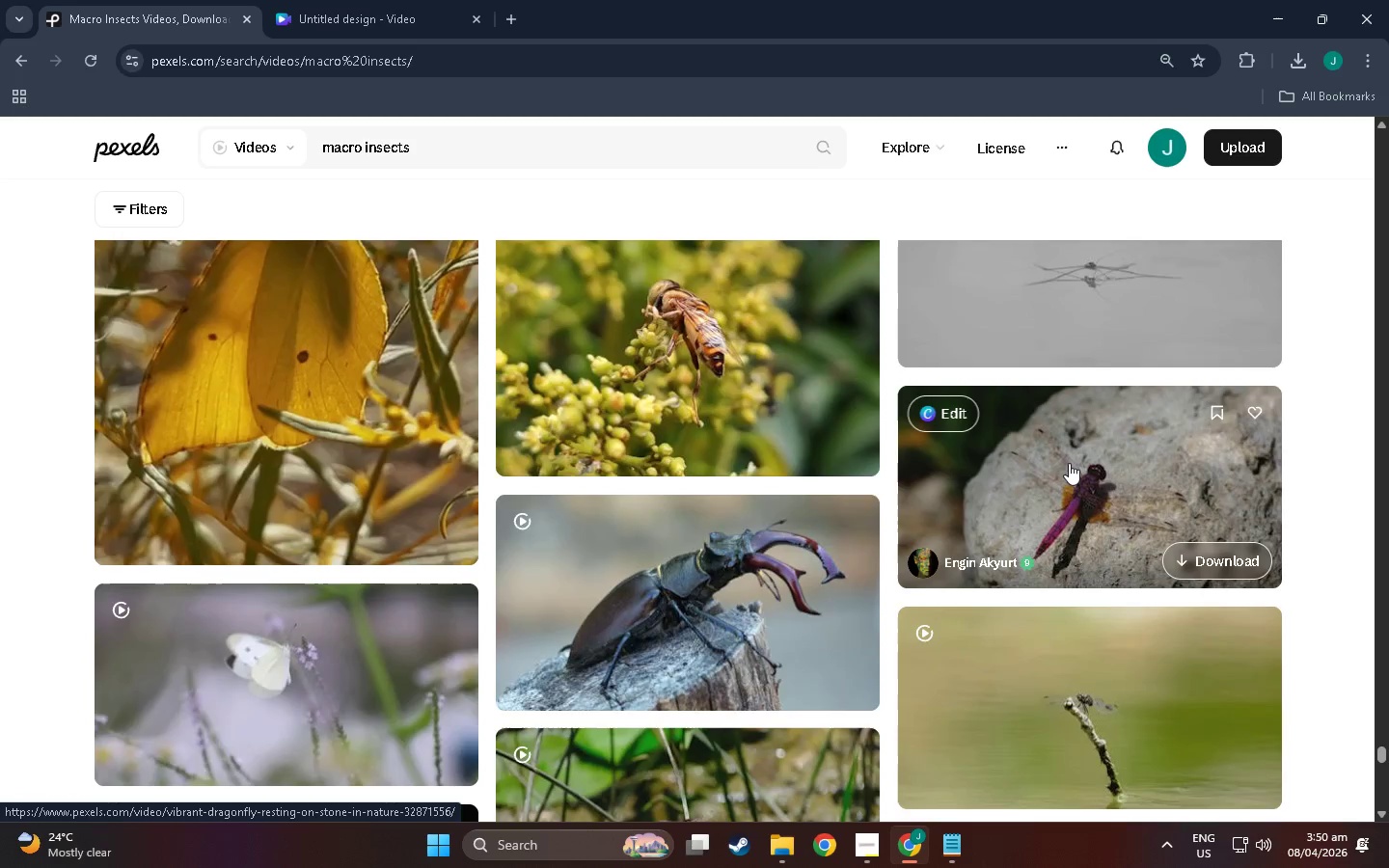 
scroll: coordinate [845, 512], scroll_direction: down, amount: 79.0
 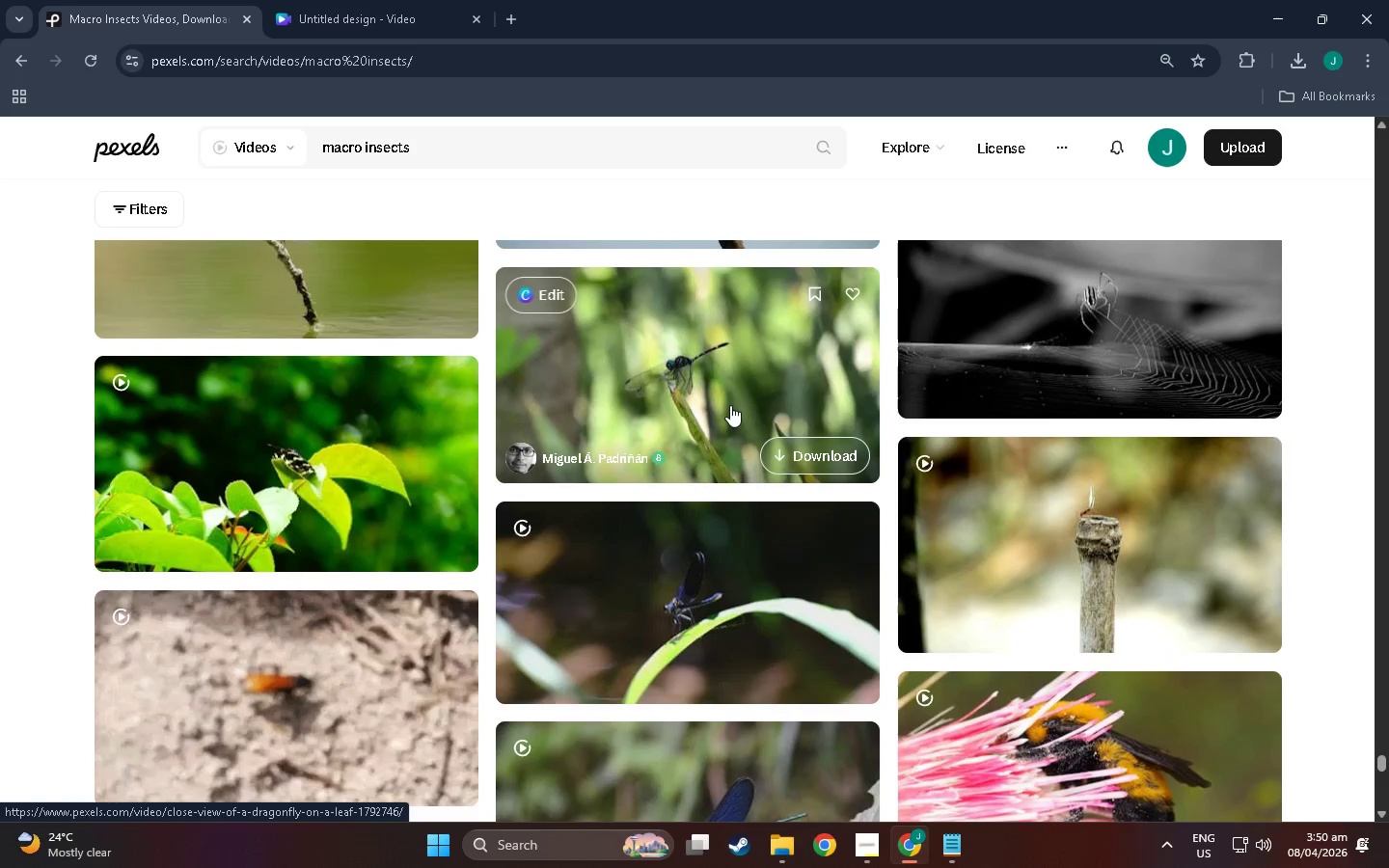 
scroll: coordinate [839, 478], scroll_direction: down, amount: 69.0
 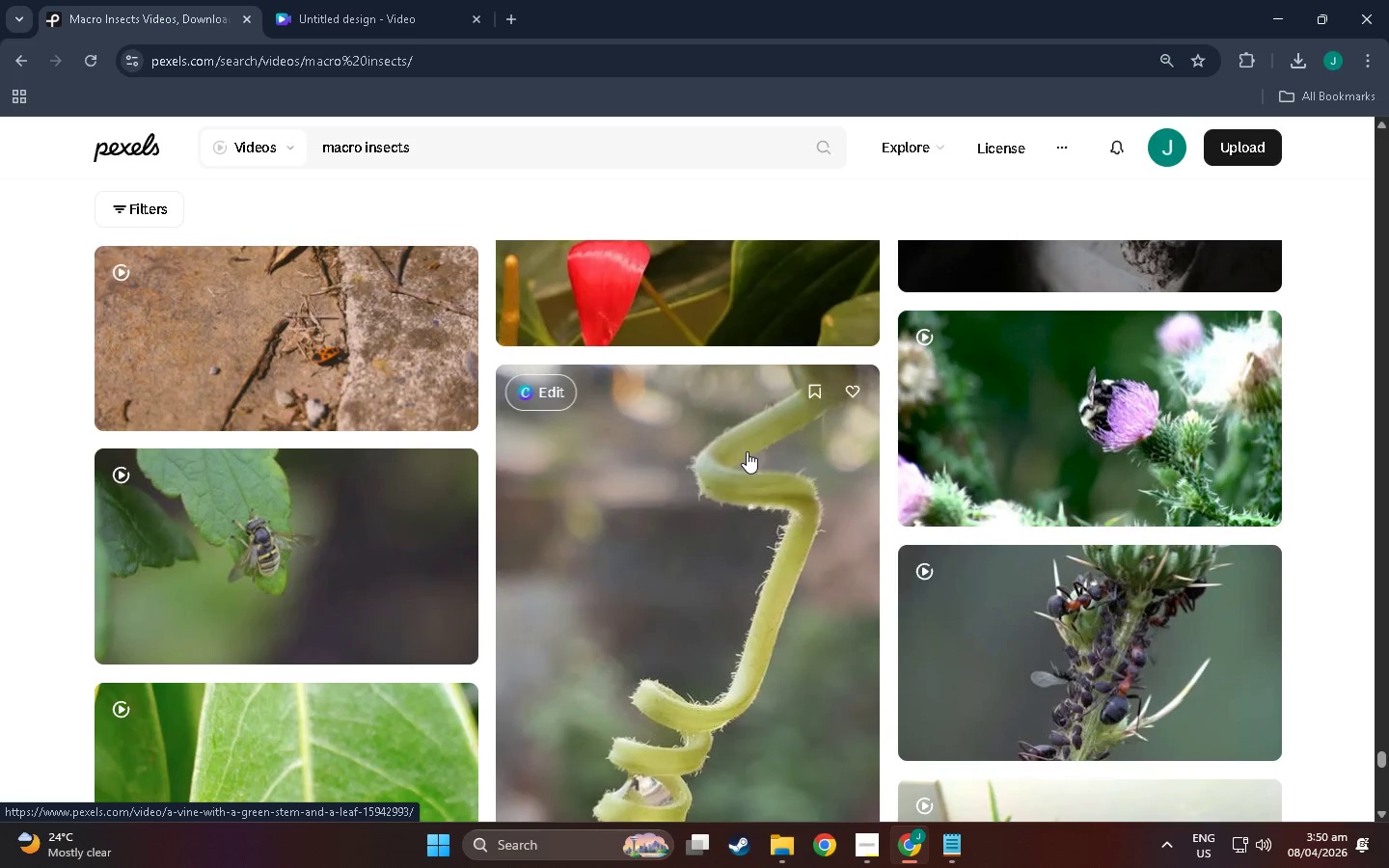 
scroll: coordinate [613, 465], scroll_direction: down, amount: 57.0
 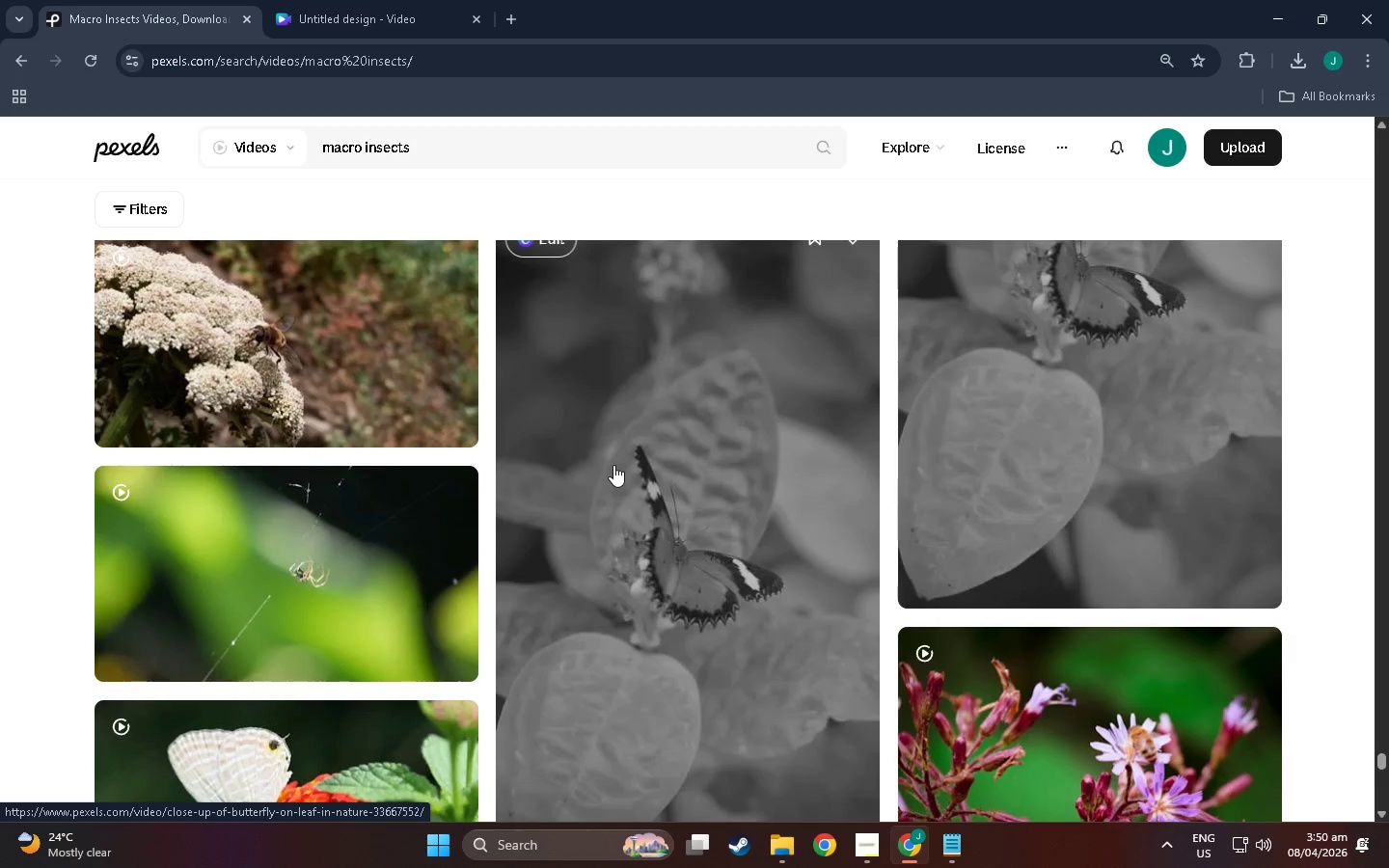 
scroll: coordinate [612, 459], scroll_direction: down, amount: 42.0
 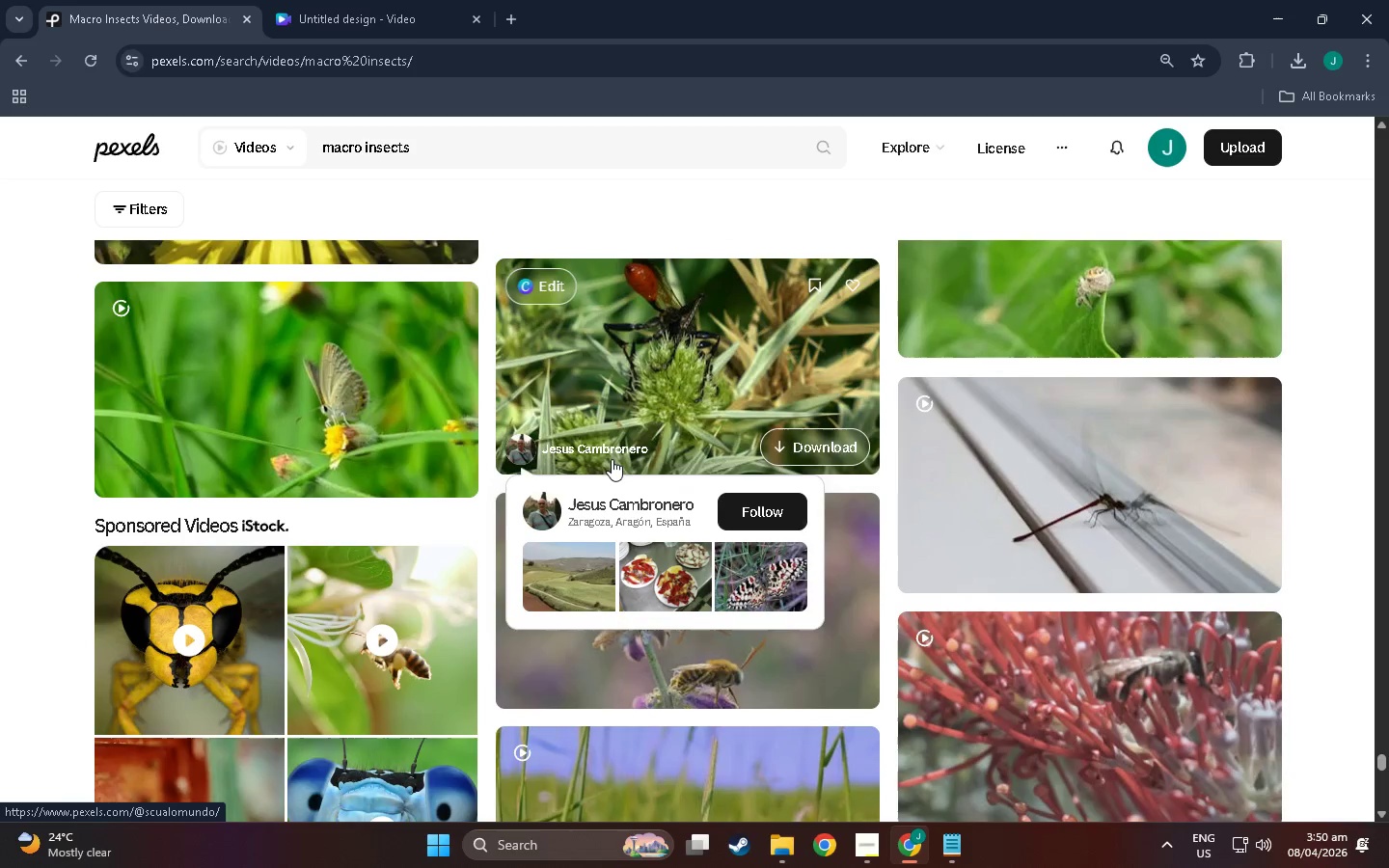 
scroll: coordinate [594, 509], scroll_direction: down, amount: 48.0
 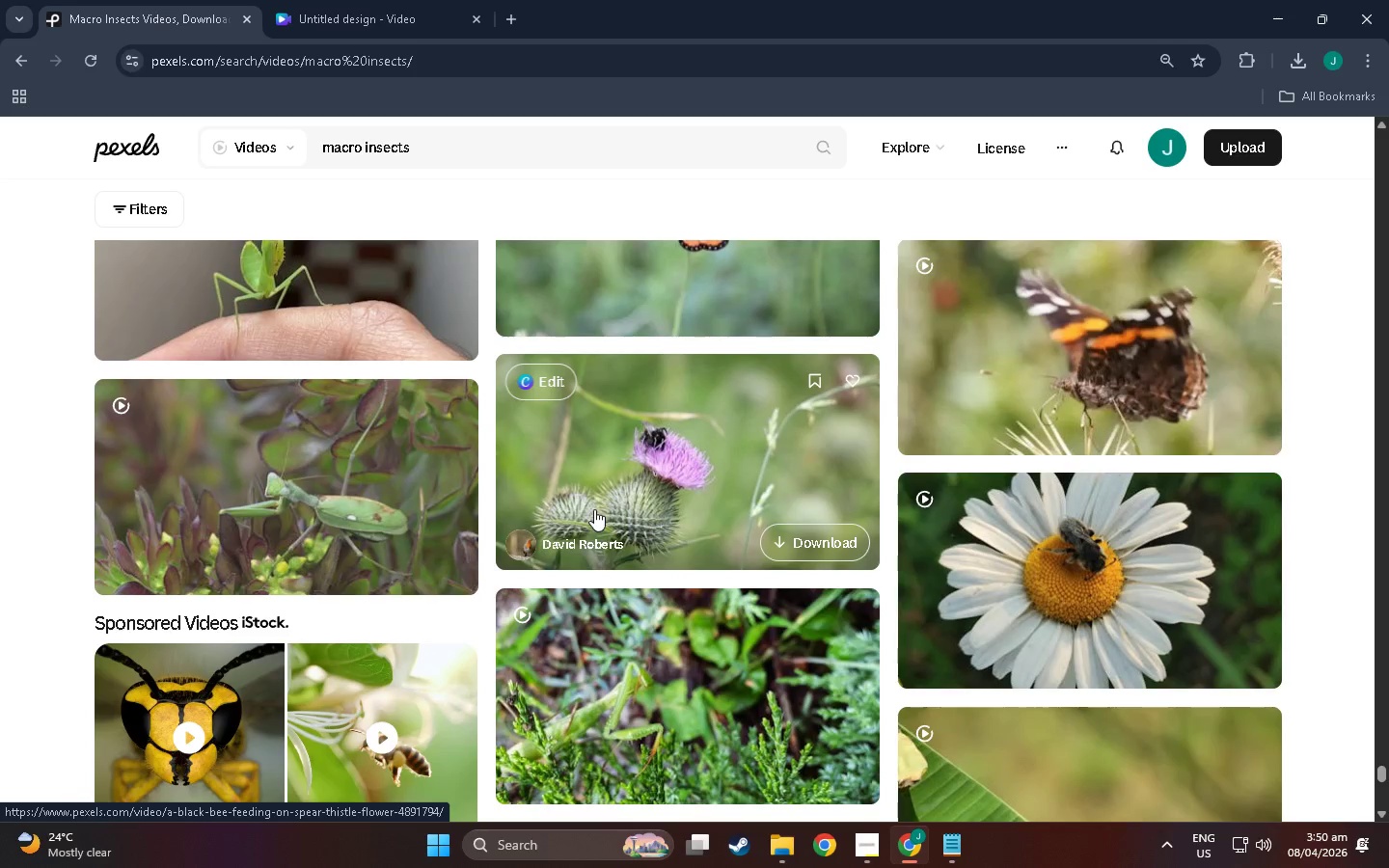 
scroll: coordinate [444, 237], scroll_direction: down, amount: 45.0
 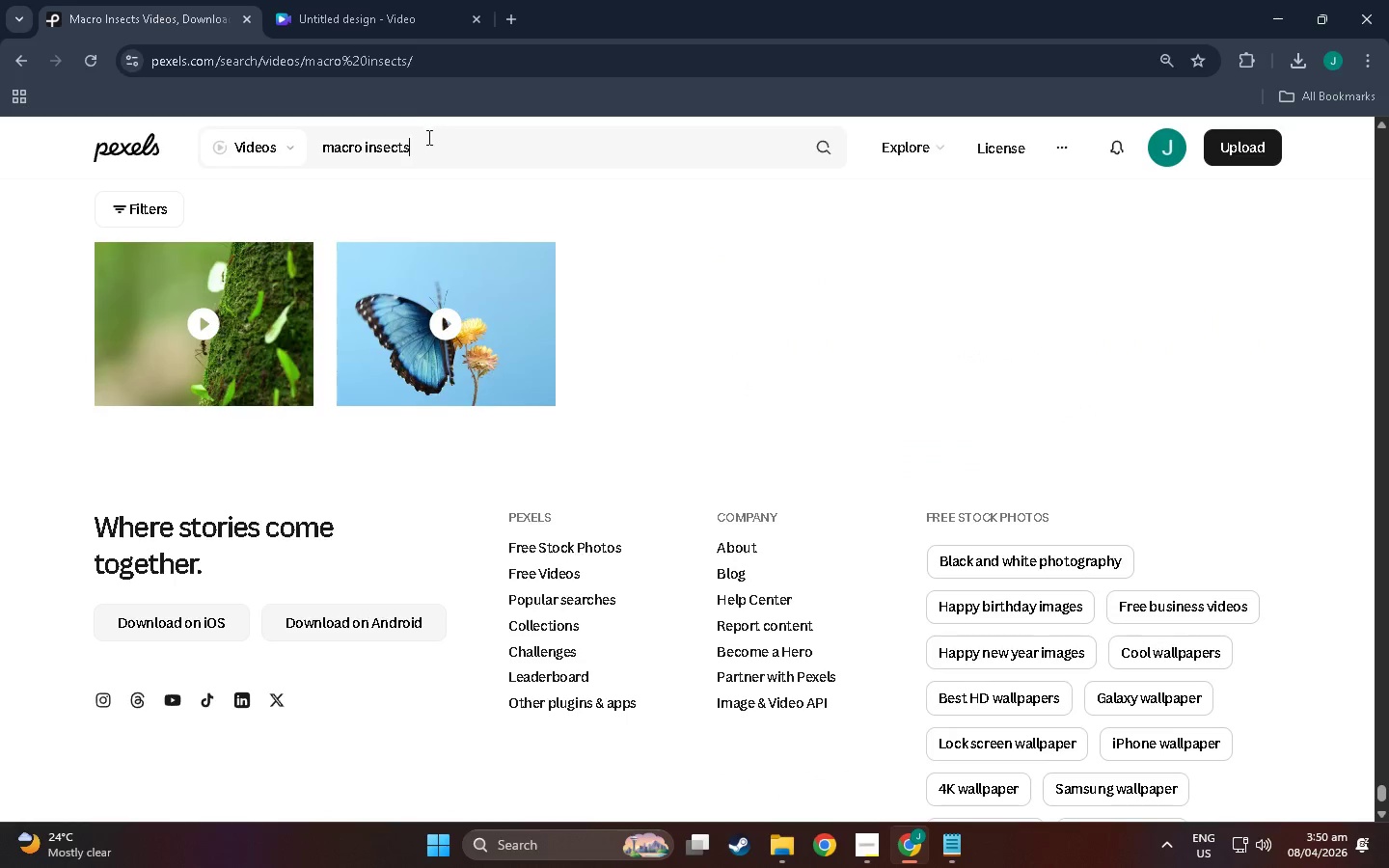 
scroll: coordinate [427, 137], scroll_direction: up, amount: 7.0
 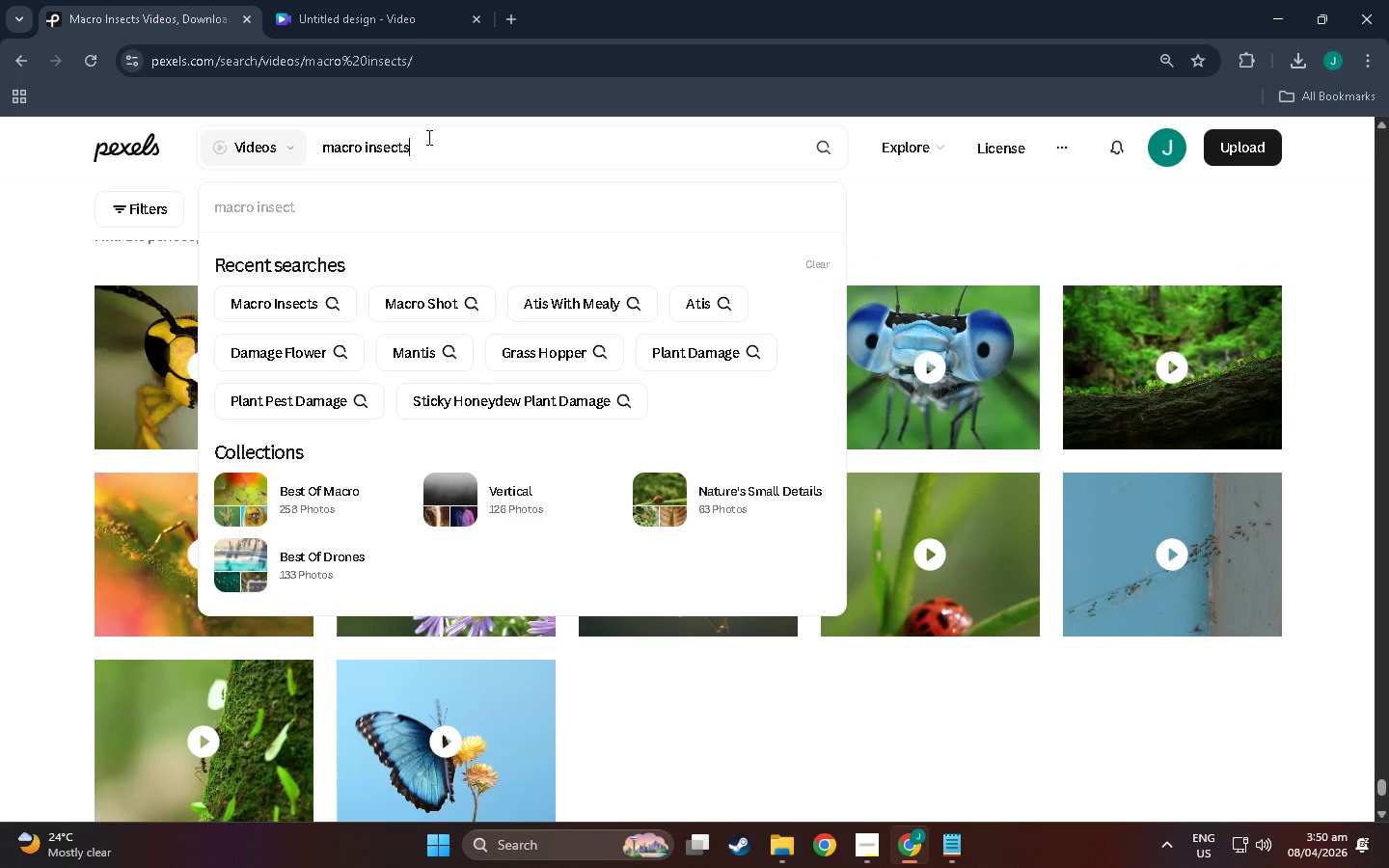 
left_click_drag(start_coordinate=[416, 134], to_coordinate=[259, 115])
 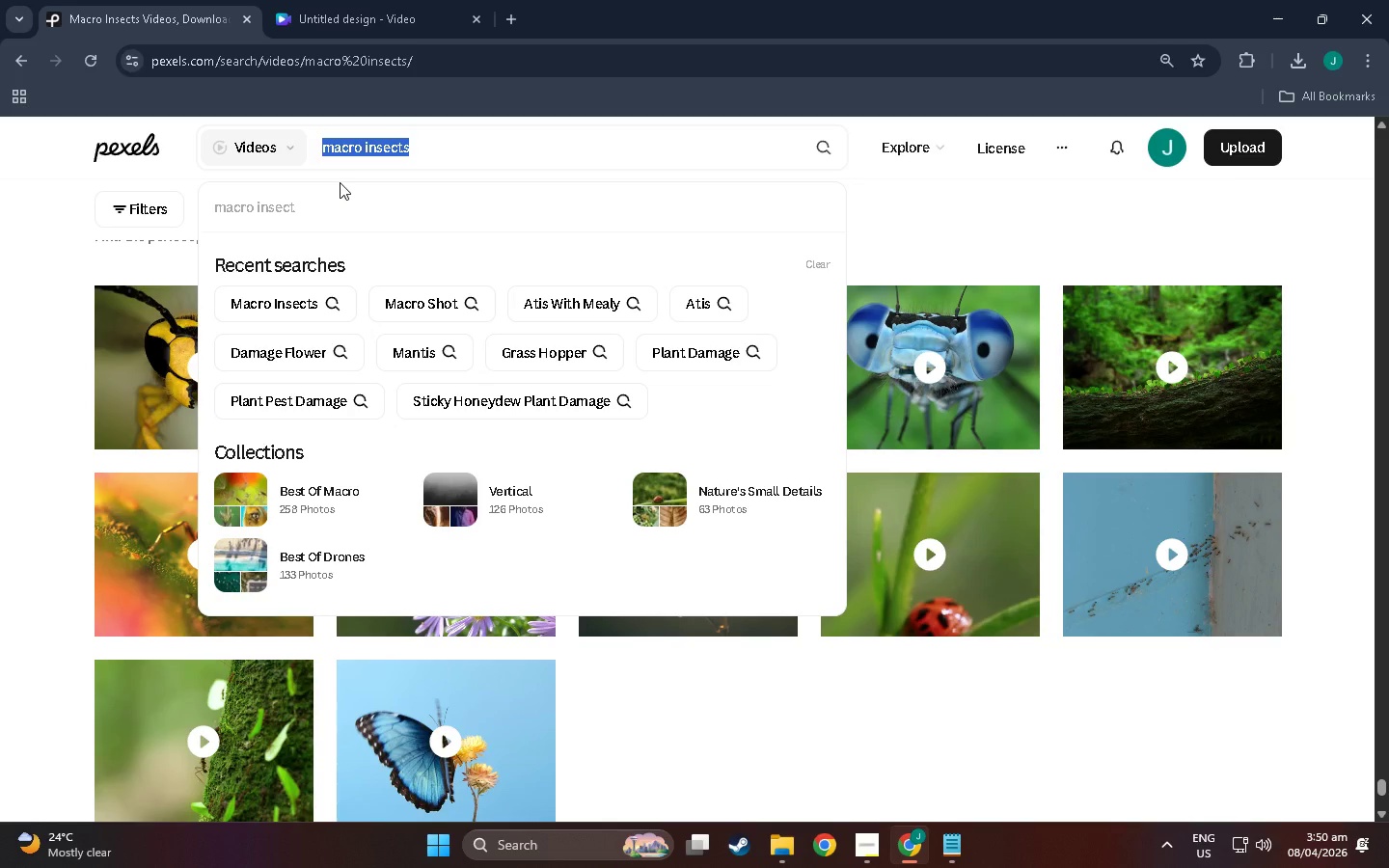 
type(mealy)
 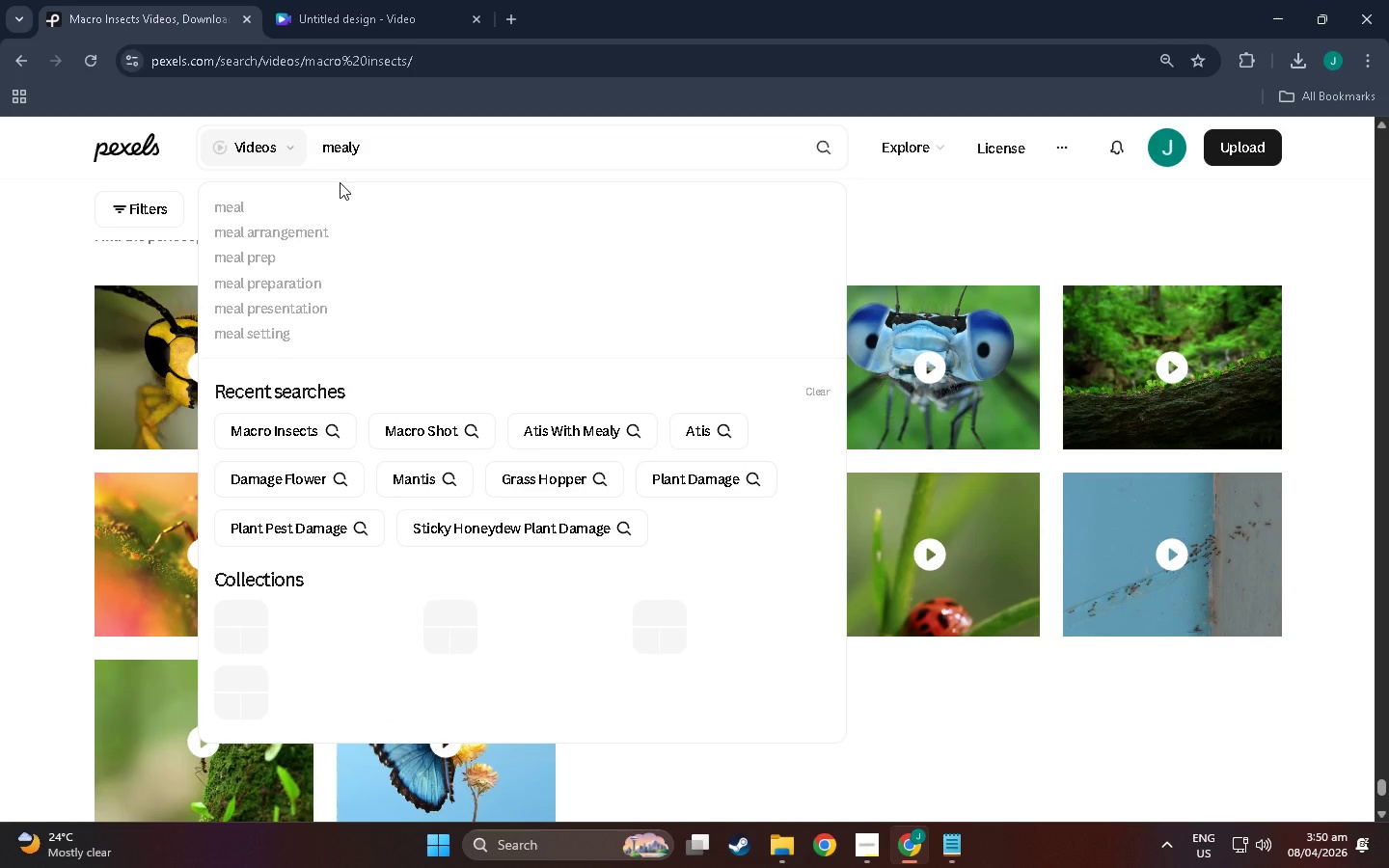 
key(Enter)
 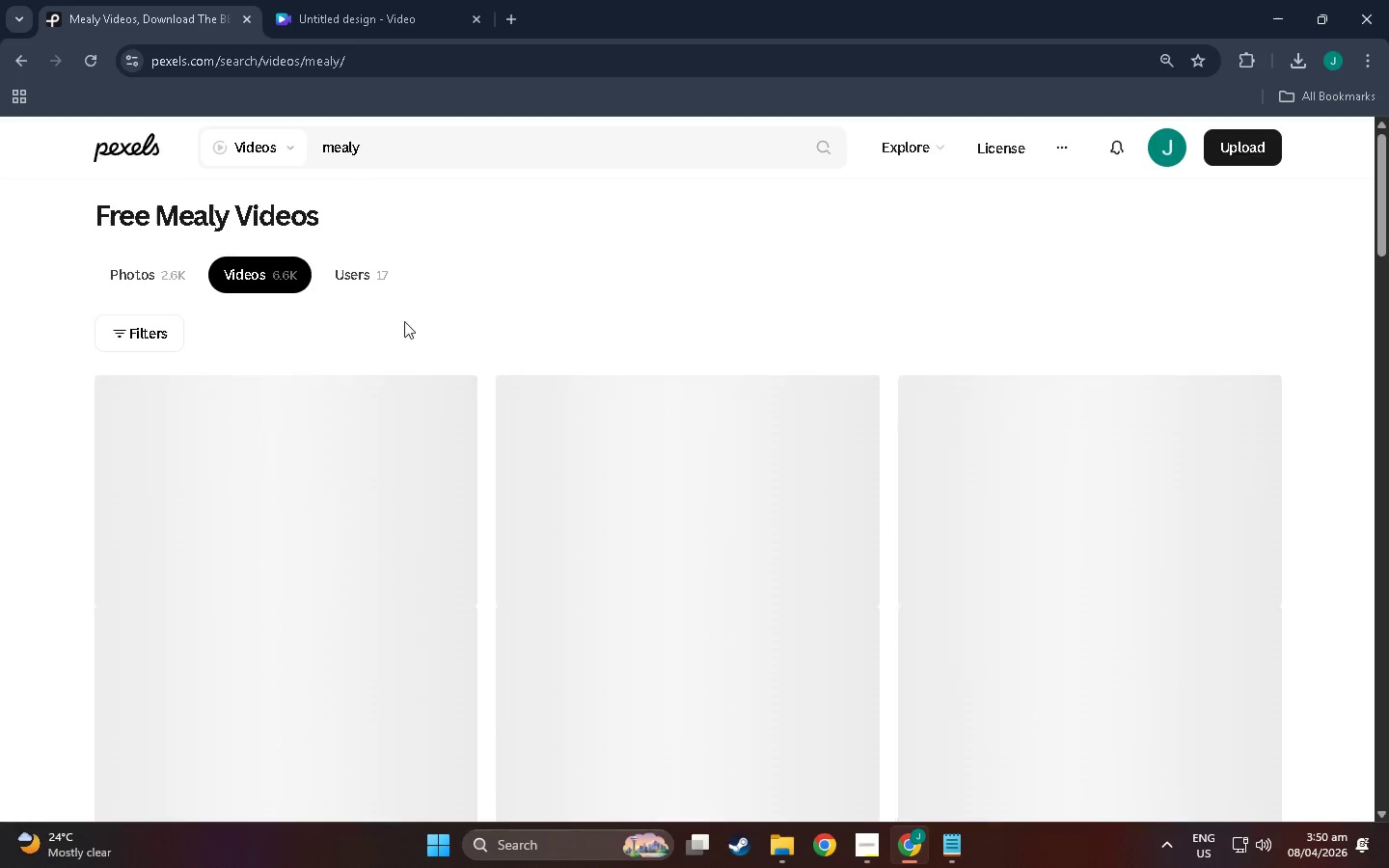 
scroll: coordinate [571, 526], scroll_direction: down, amount: 245.0
 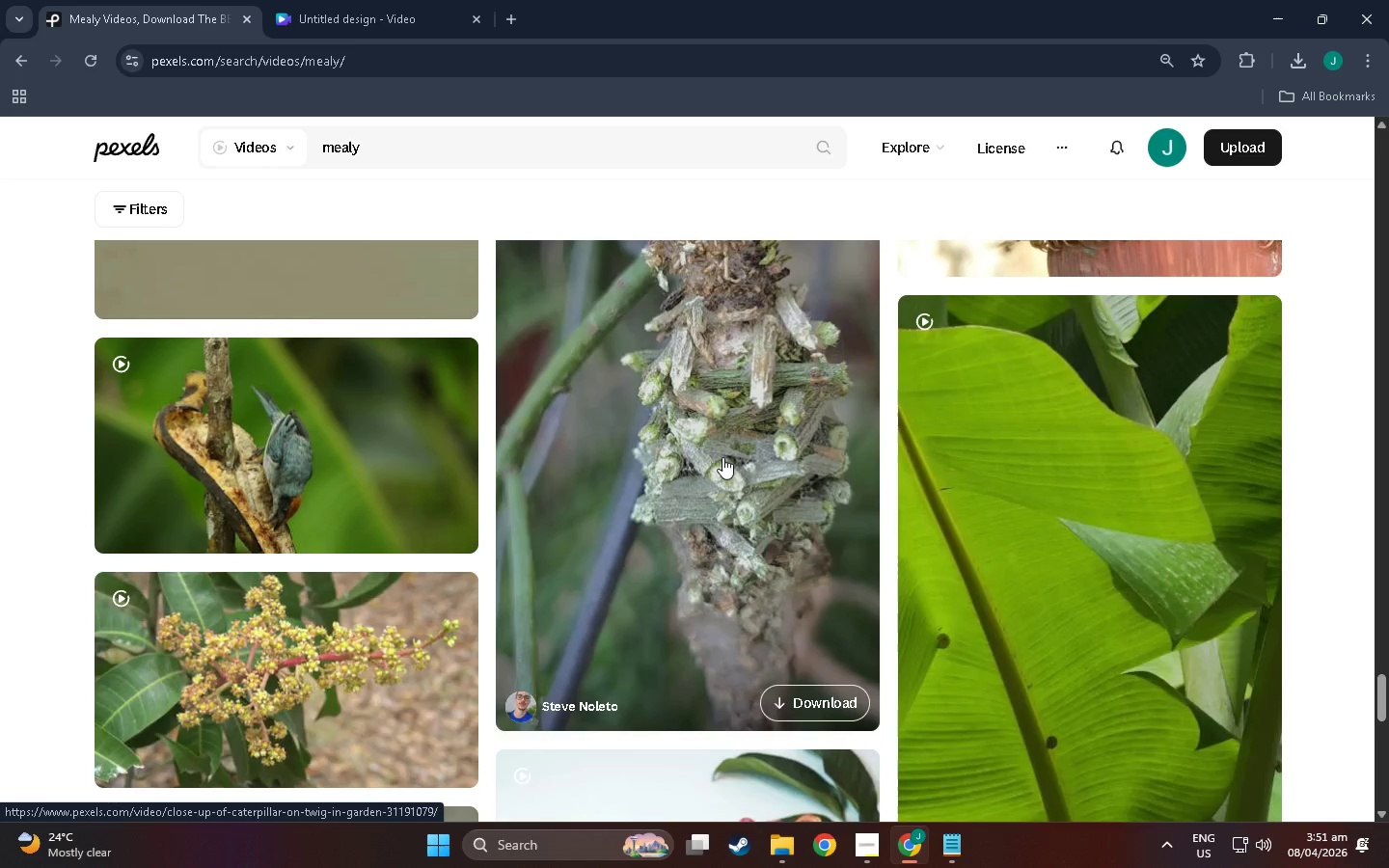 
scroll: coordinate [700, 464], scroll_direction: up, amount: 7.0
 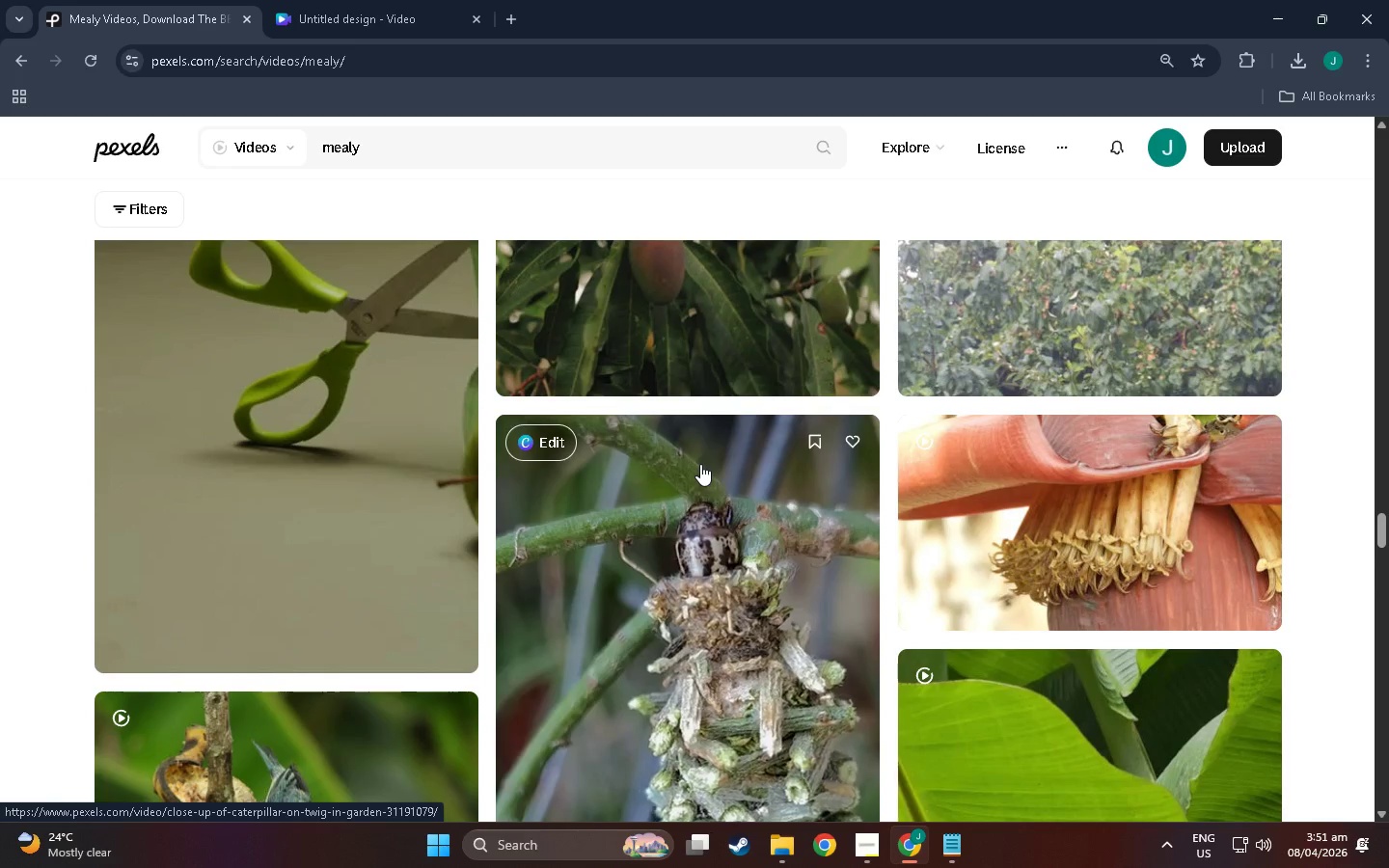 
scroll: coordinate [700, 464], scroll_direction: down, amount: 8.0
 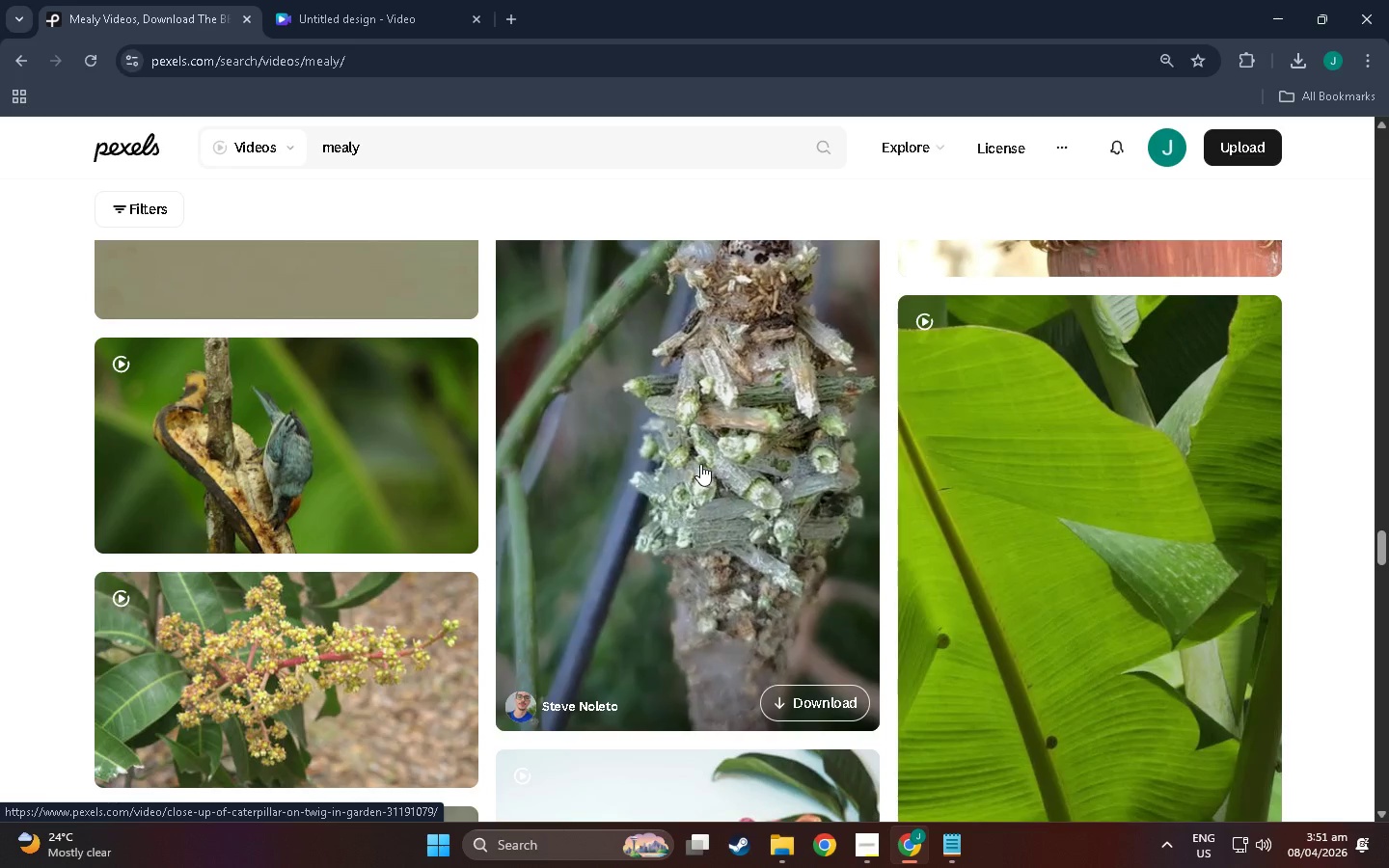 
scroll: coordinate [700, 464], scroll_direction: up, amount: 4.0
 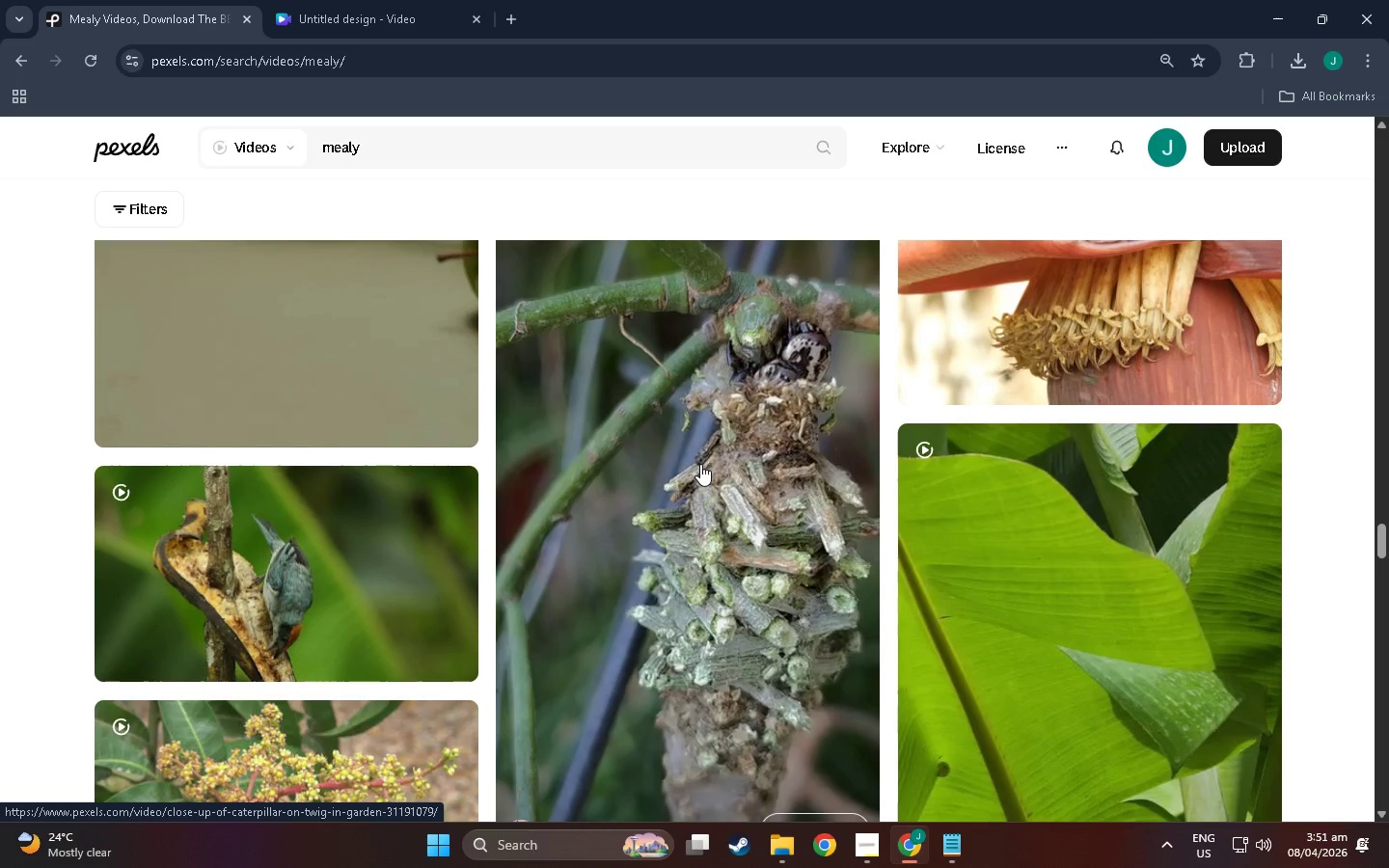 
scroll: coordinate [1262, 594], scroll_direction: down, amount: 272.0
 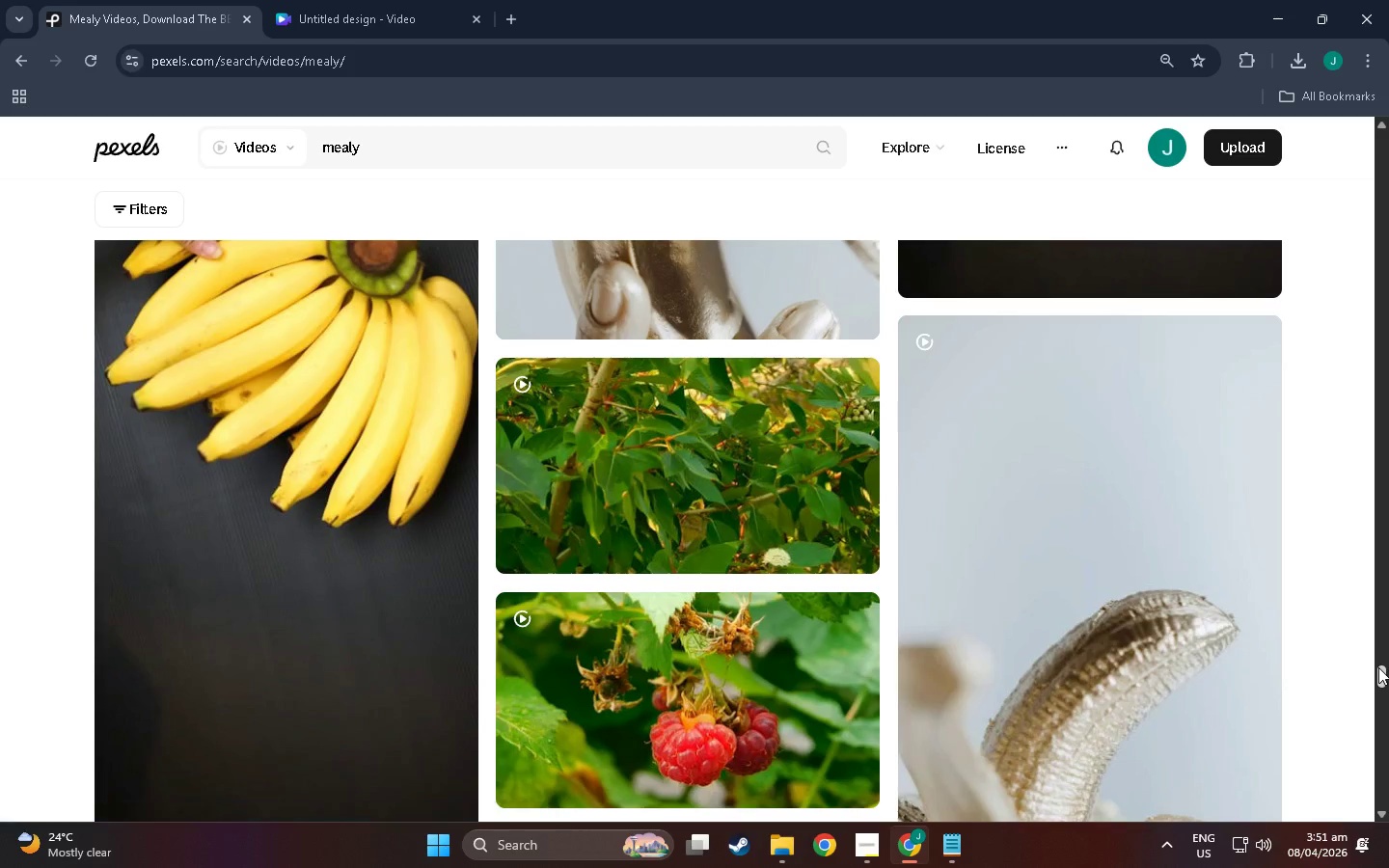 
left_click_drag(start_coordinate=[1378, 676], to_coordinate=[1375, 730])
 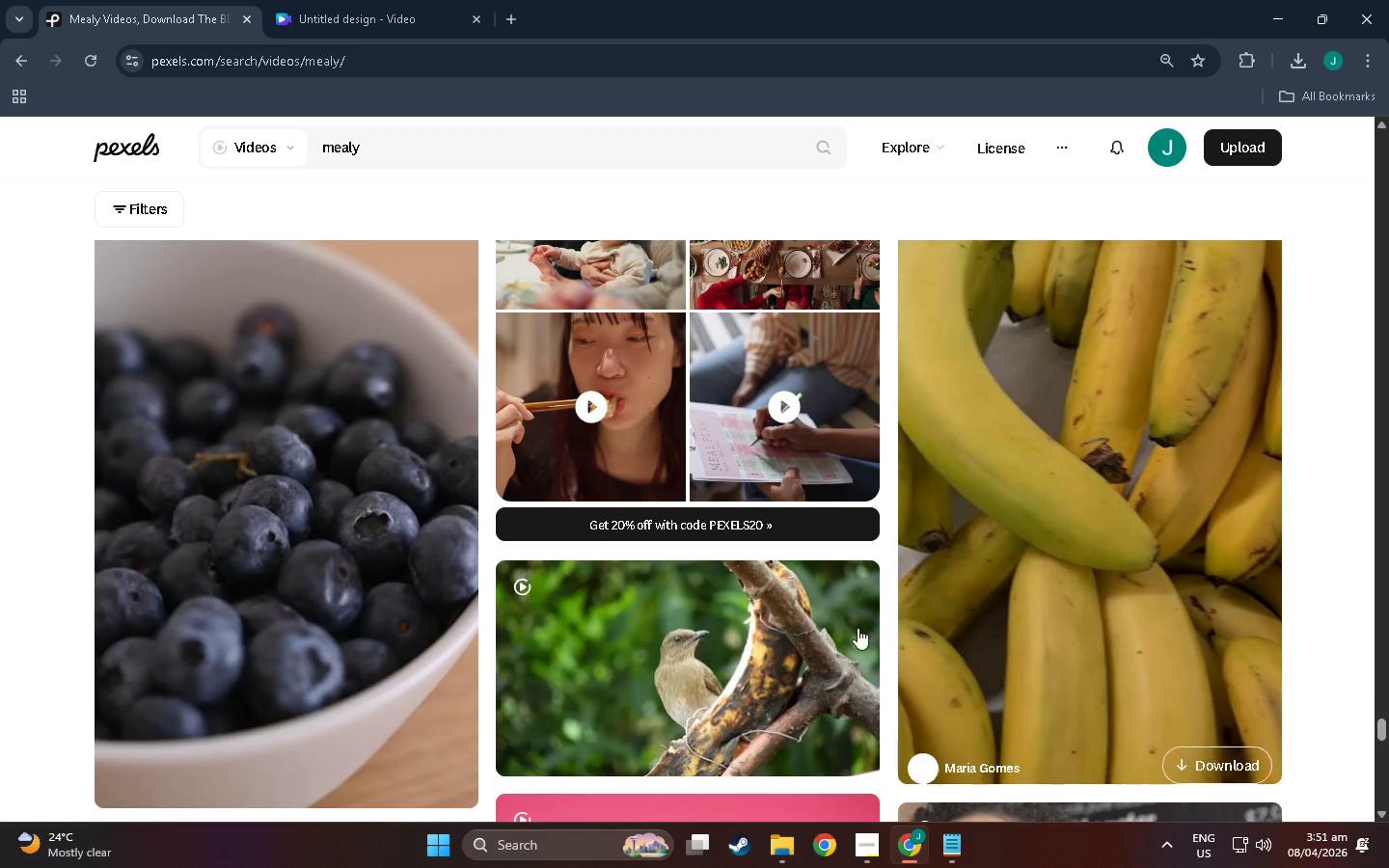 
key(Alt+Tab)
 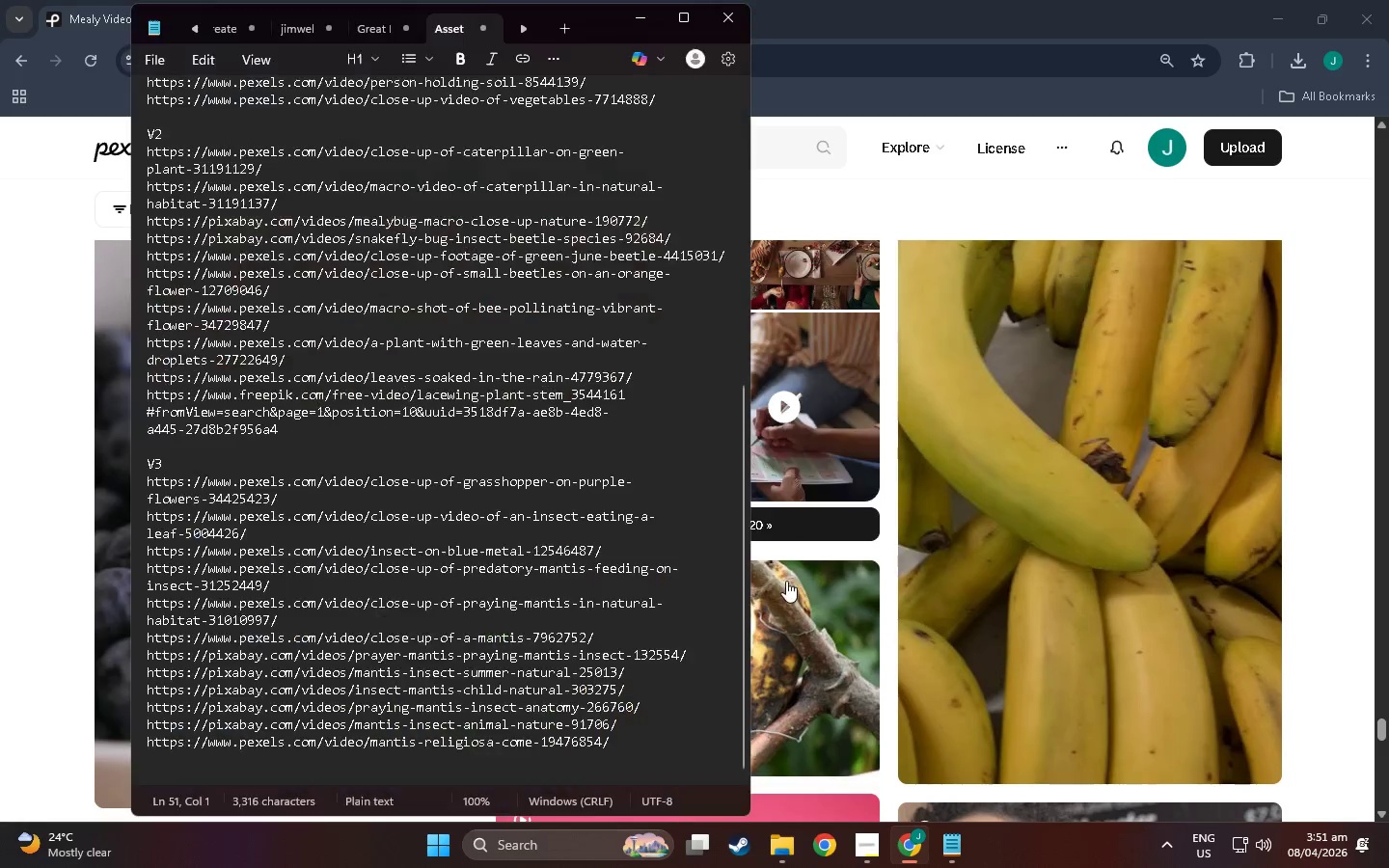 
key(Alt+Tab)
 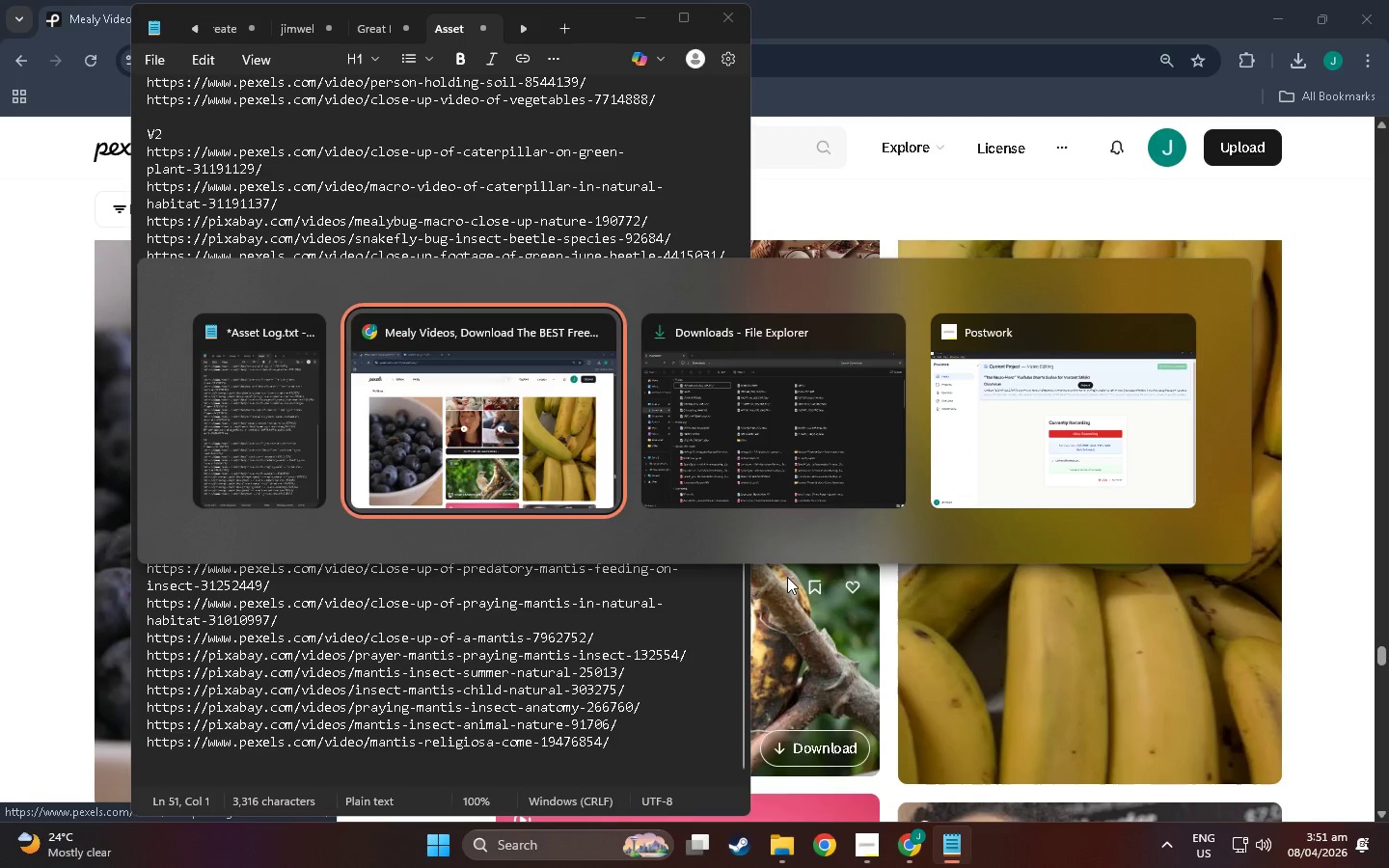 
key(Alt+Tab)
 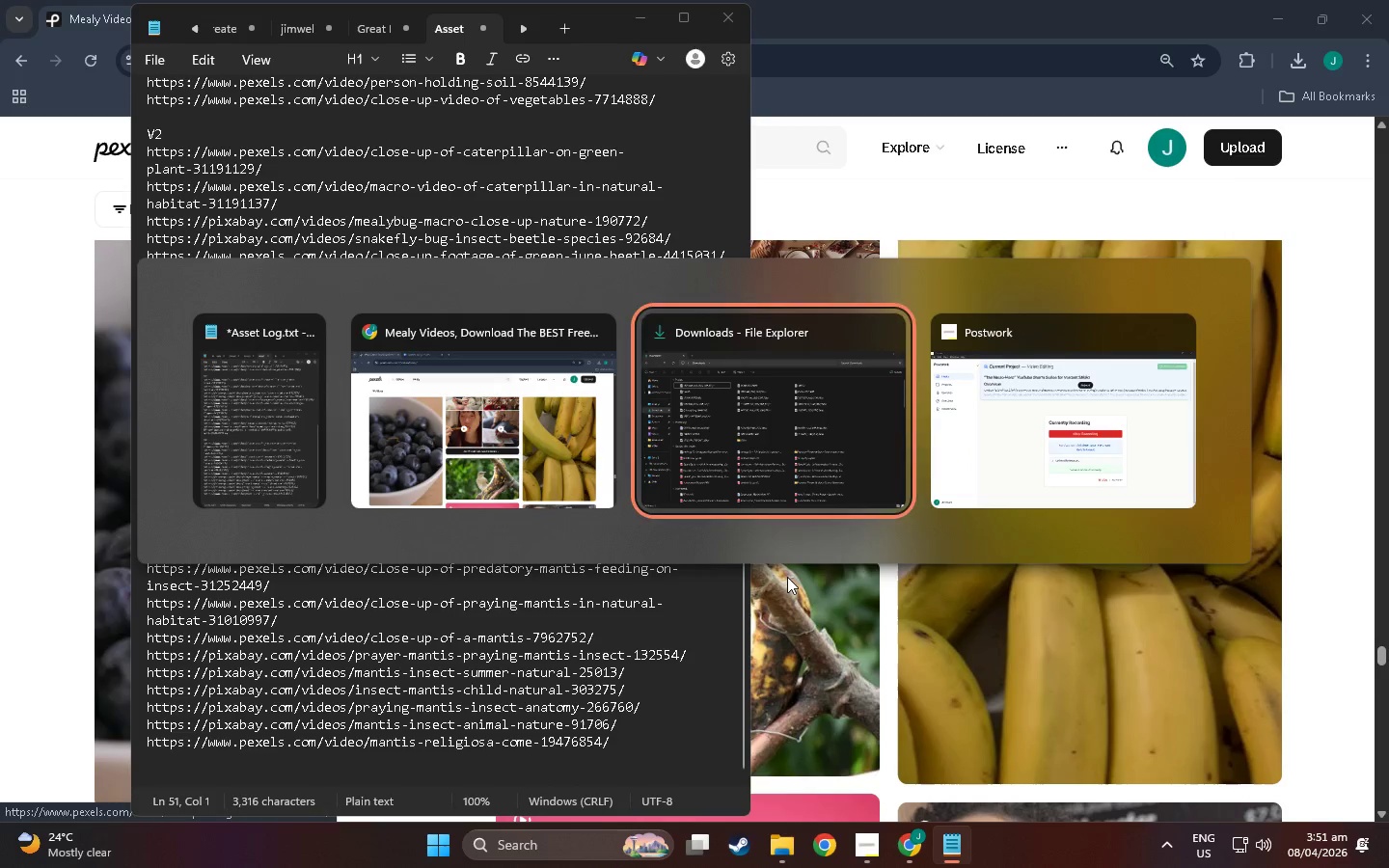 
key(Alt+Tab)